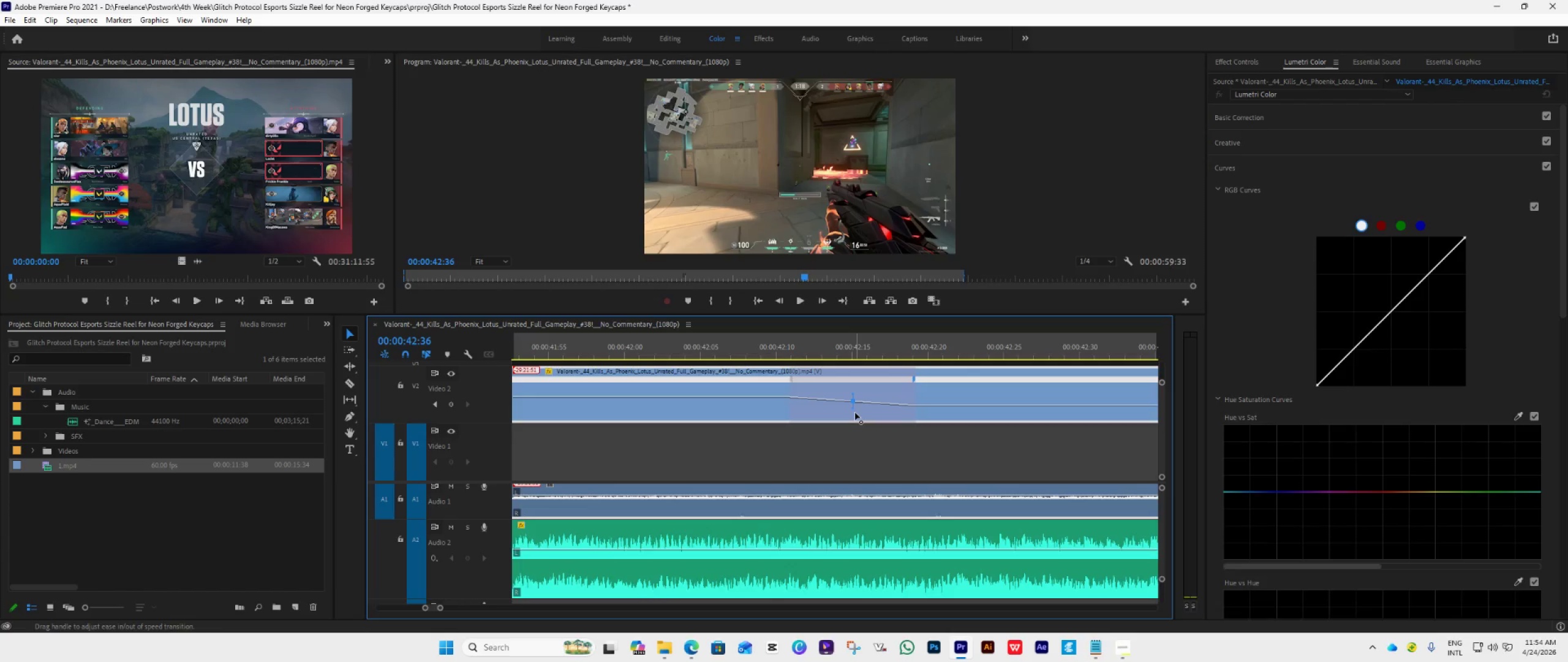 
left_click_drag(start_coordinate=[854, 413], to_coordinate=[896, 333])
 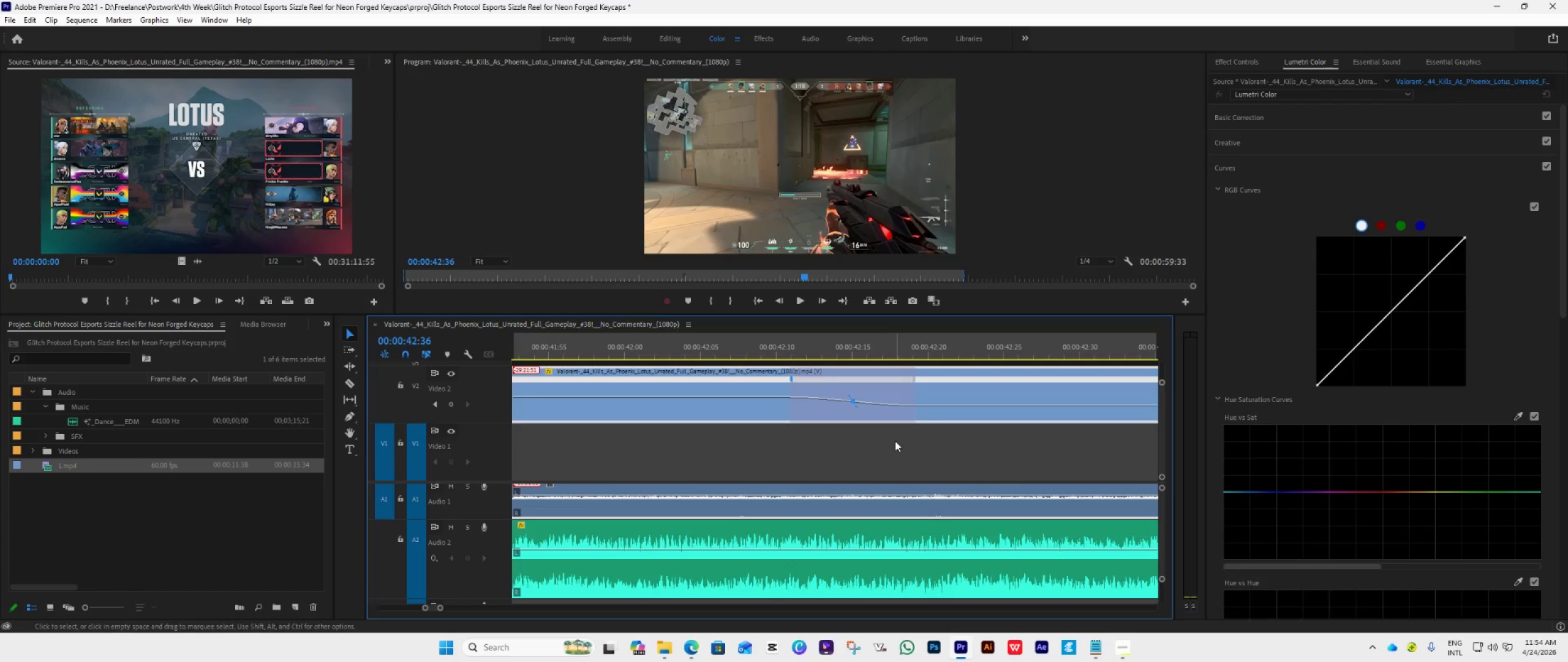 
hold_key(key=AltLeft, duration=0.47)
scroll: coordinate [895, 441], scroll_direction: down, amount: 19.0
 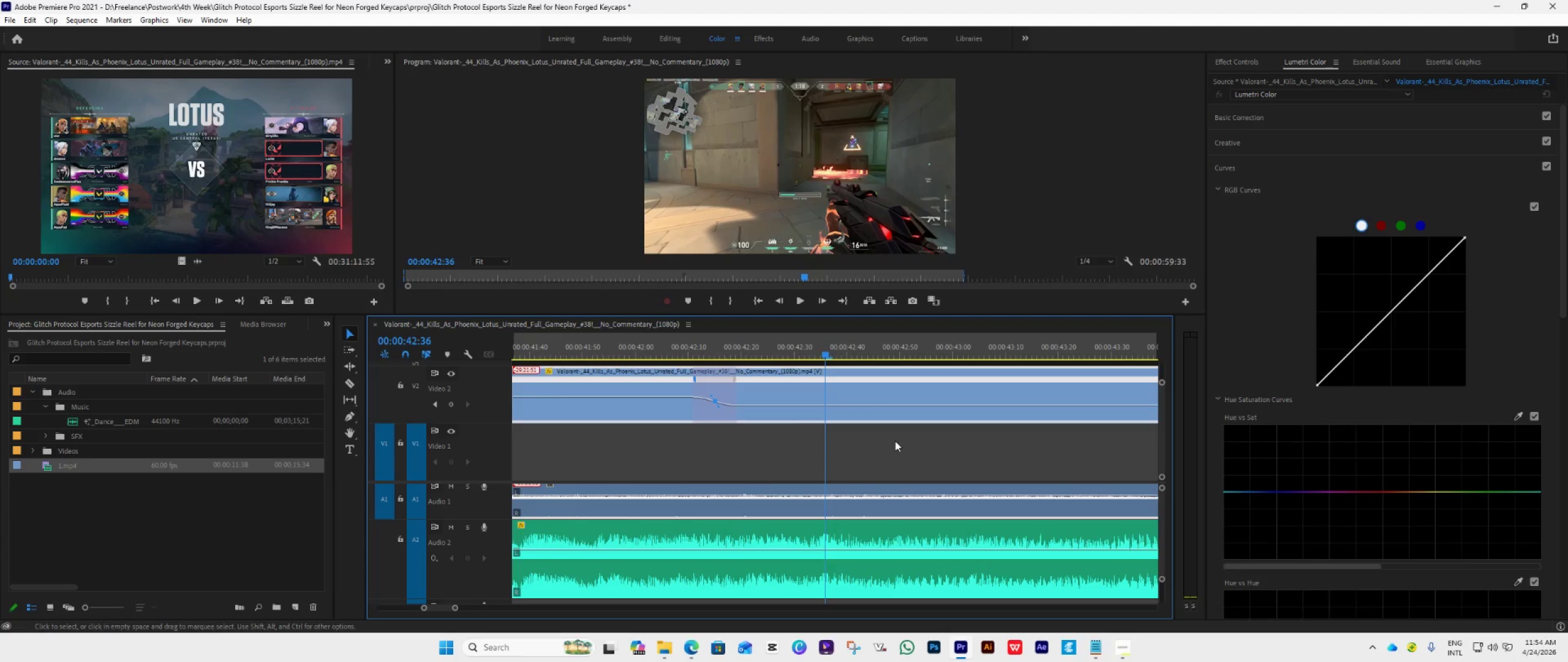 
key(ArrowRight)
 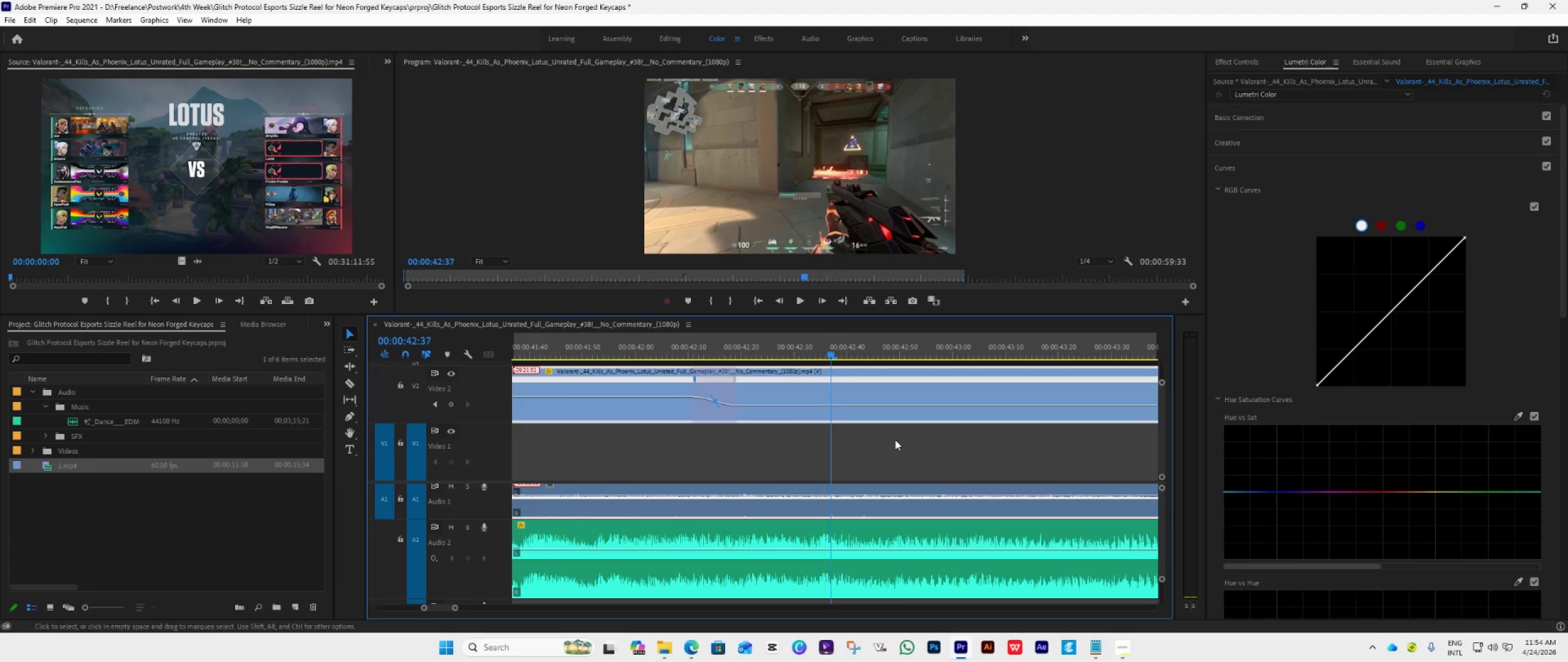 
key(ArrowRight)
 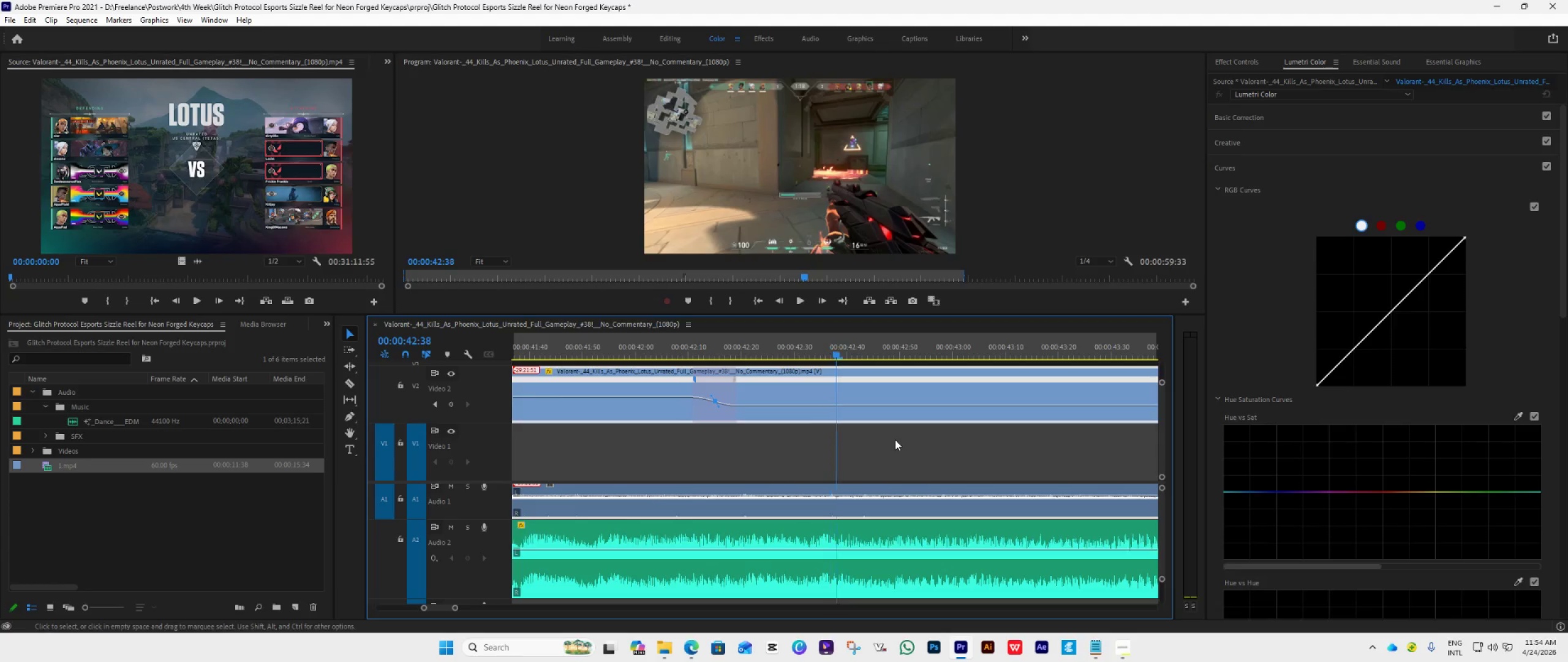 
key(ArrowRight)
 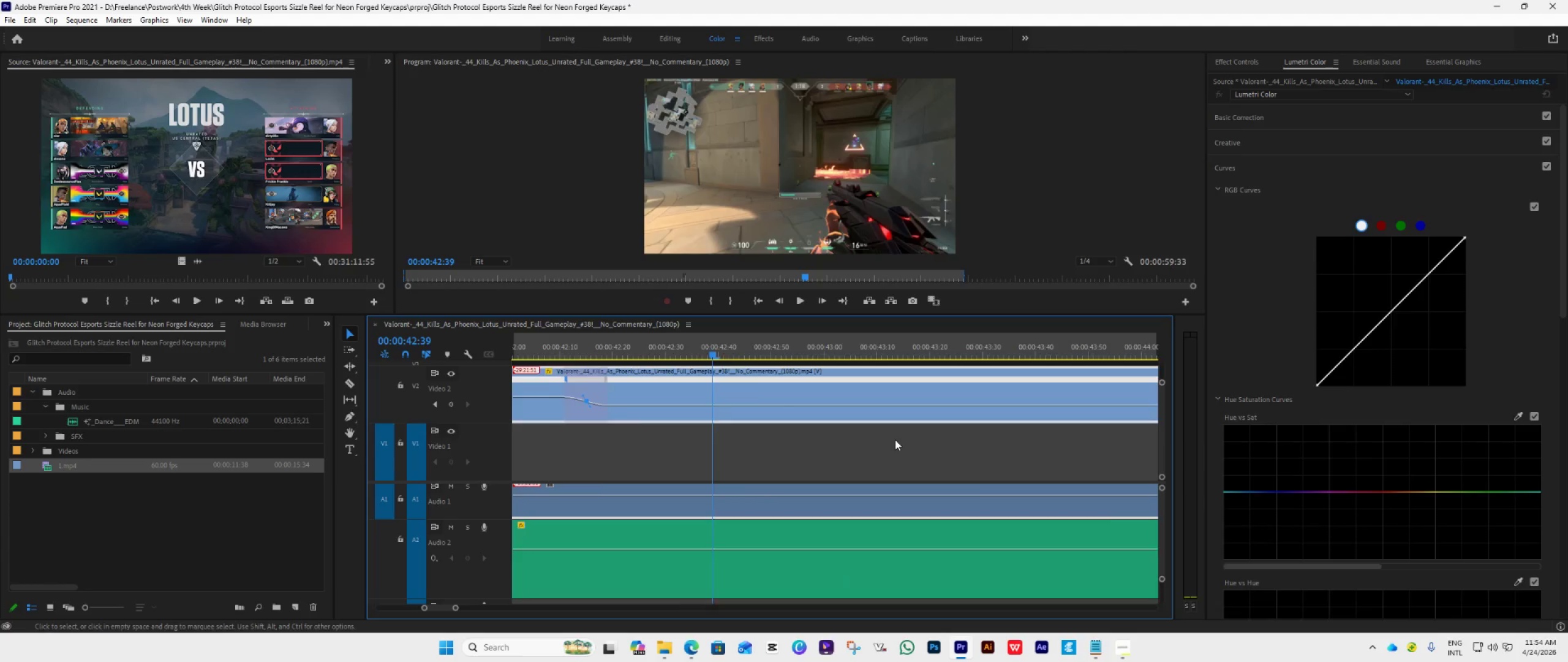 
key(ArrowRight)
 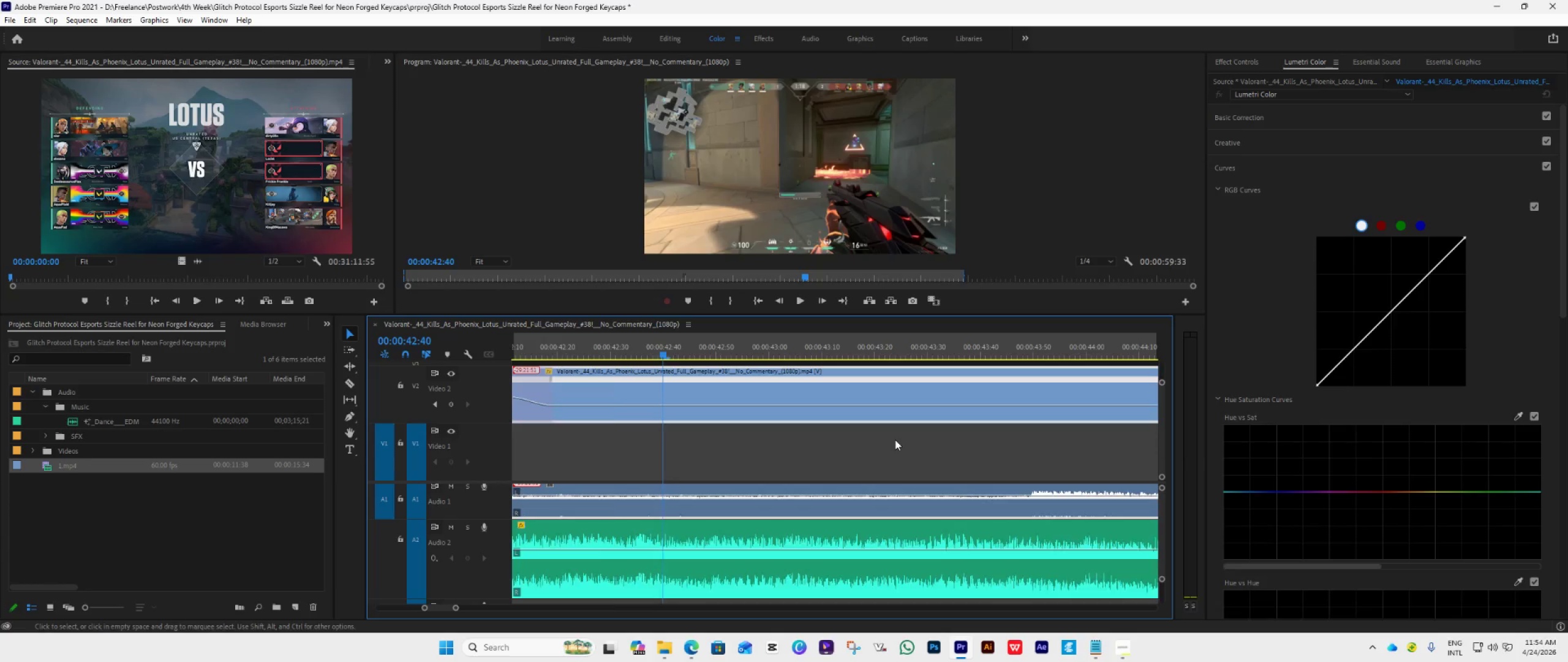 
key(ArrowRight)
 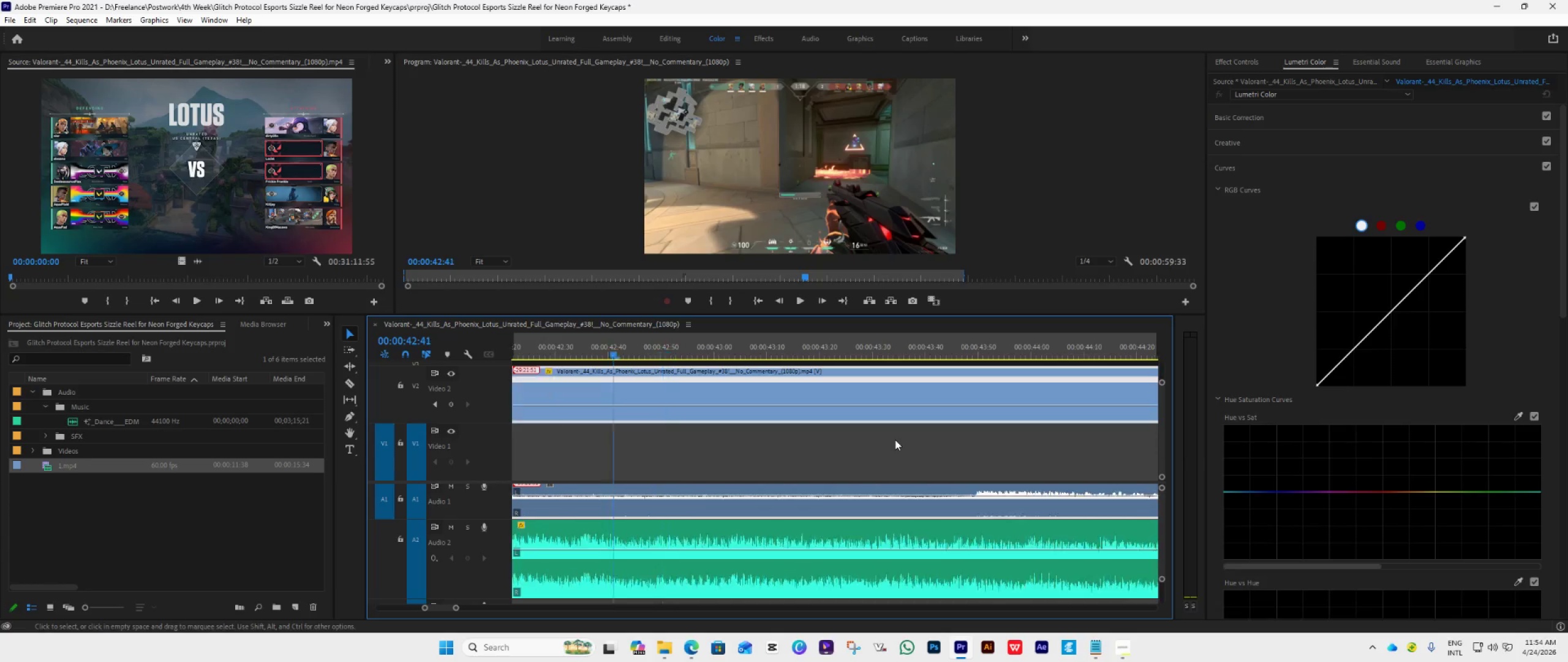 
key(ArrowRight)
 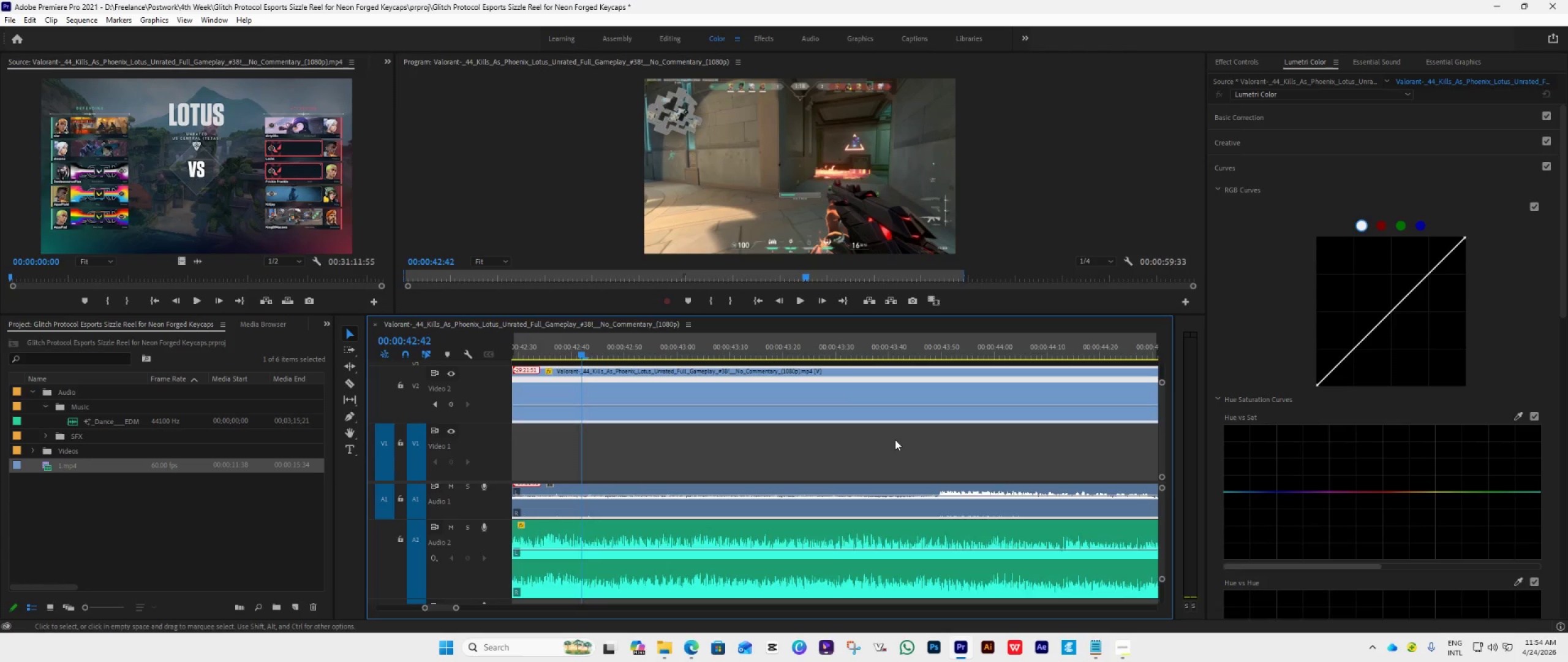 
key(ArrowRight)
 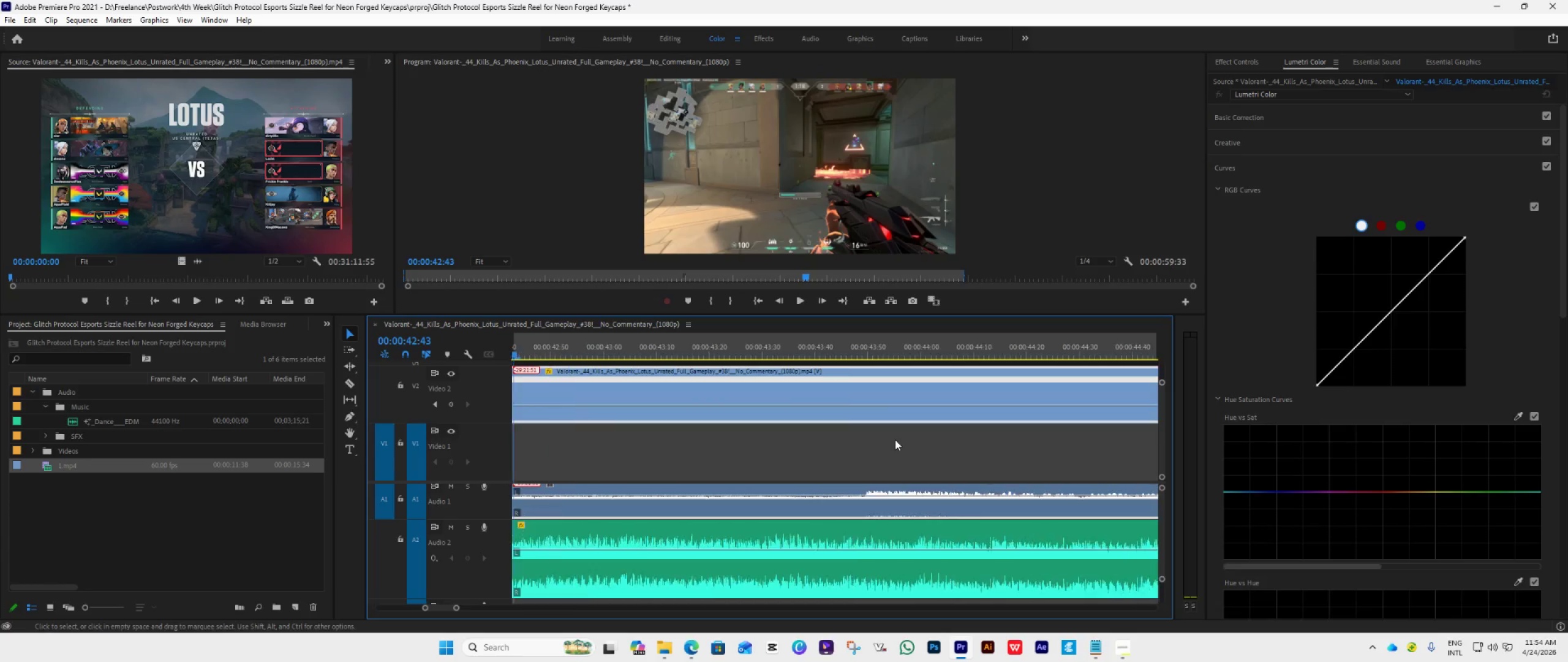 
key(ArrowRight)
 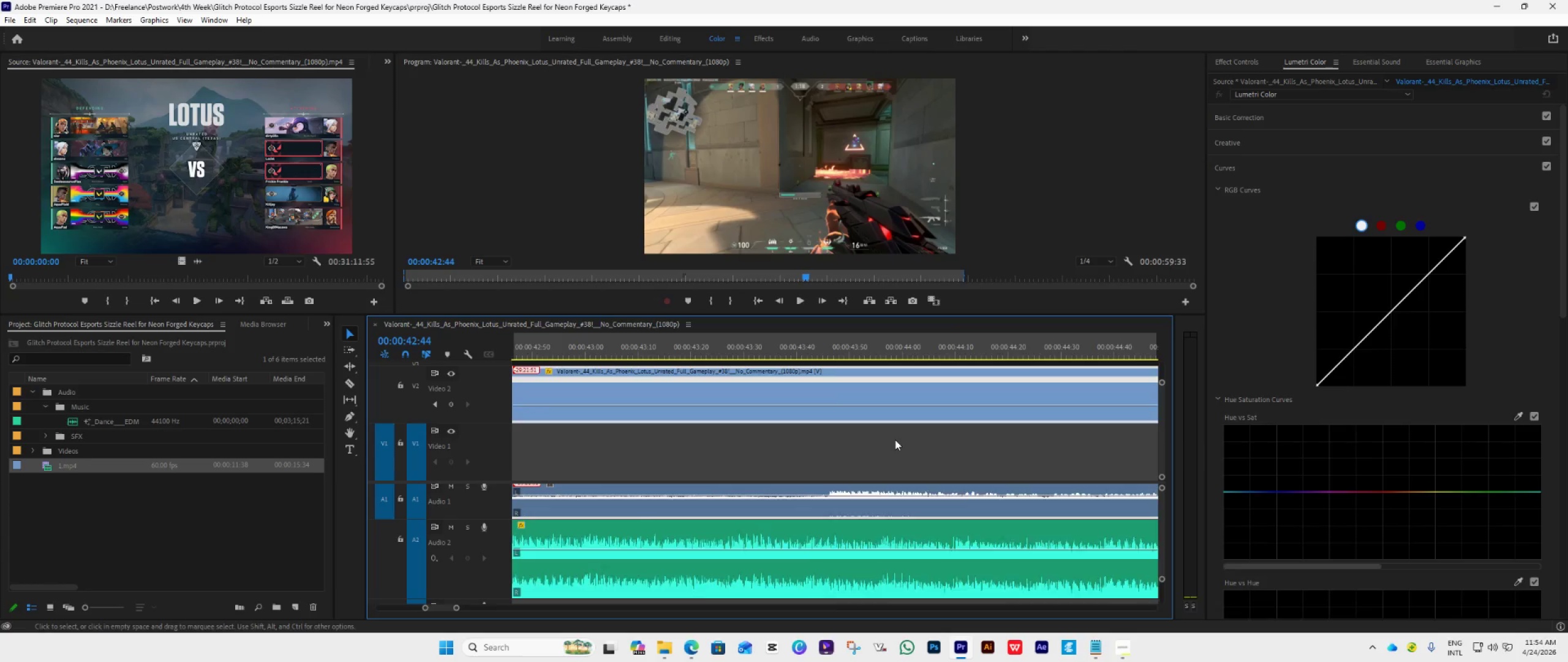 
key(ArrowRight)
 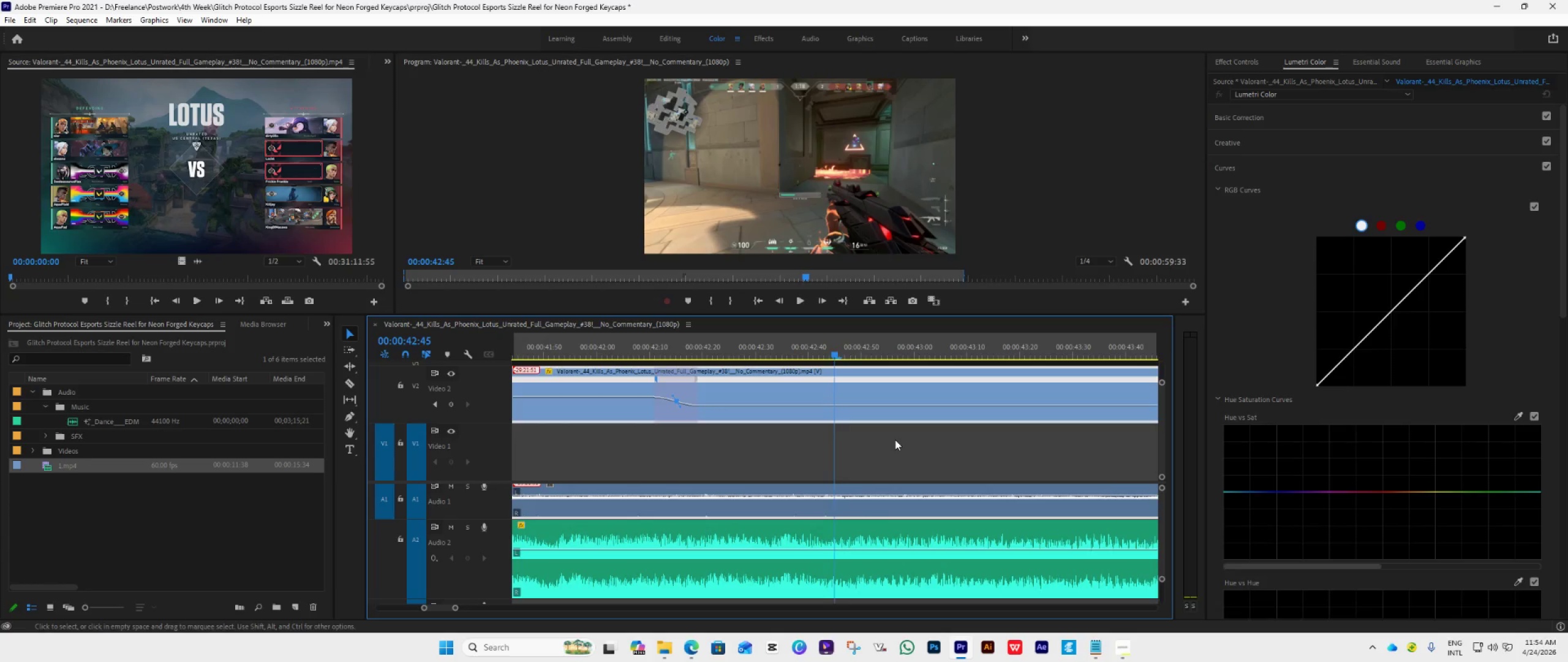 
hold_key(key=ArrowRight, duration=0.34)
 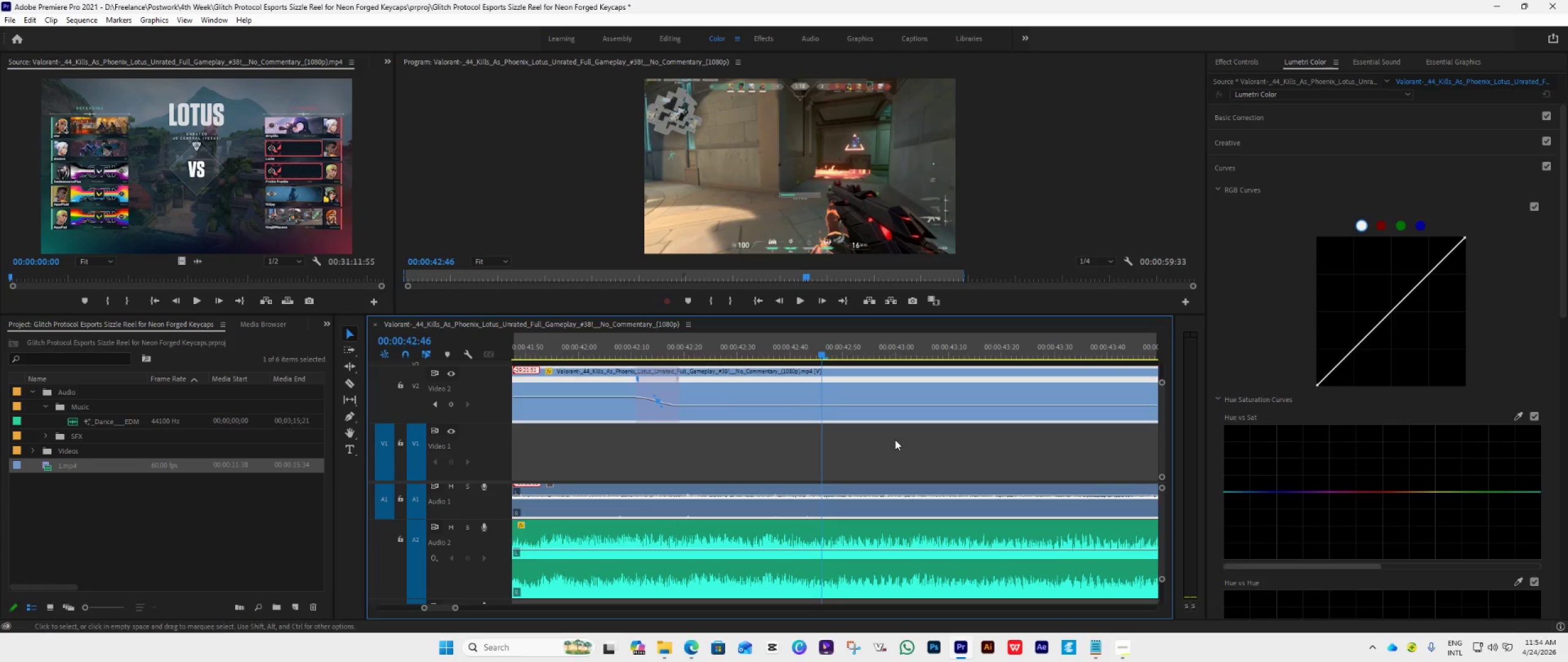 
scroll: coordinate [895, 439], scroll_direction: down, amount: 24.0
 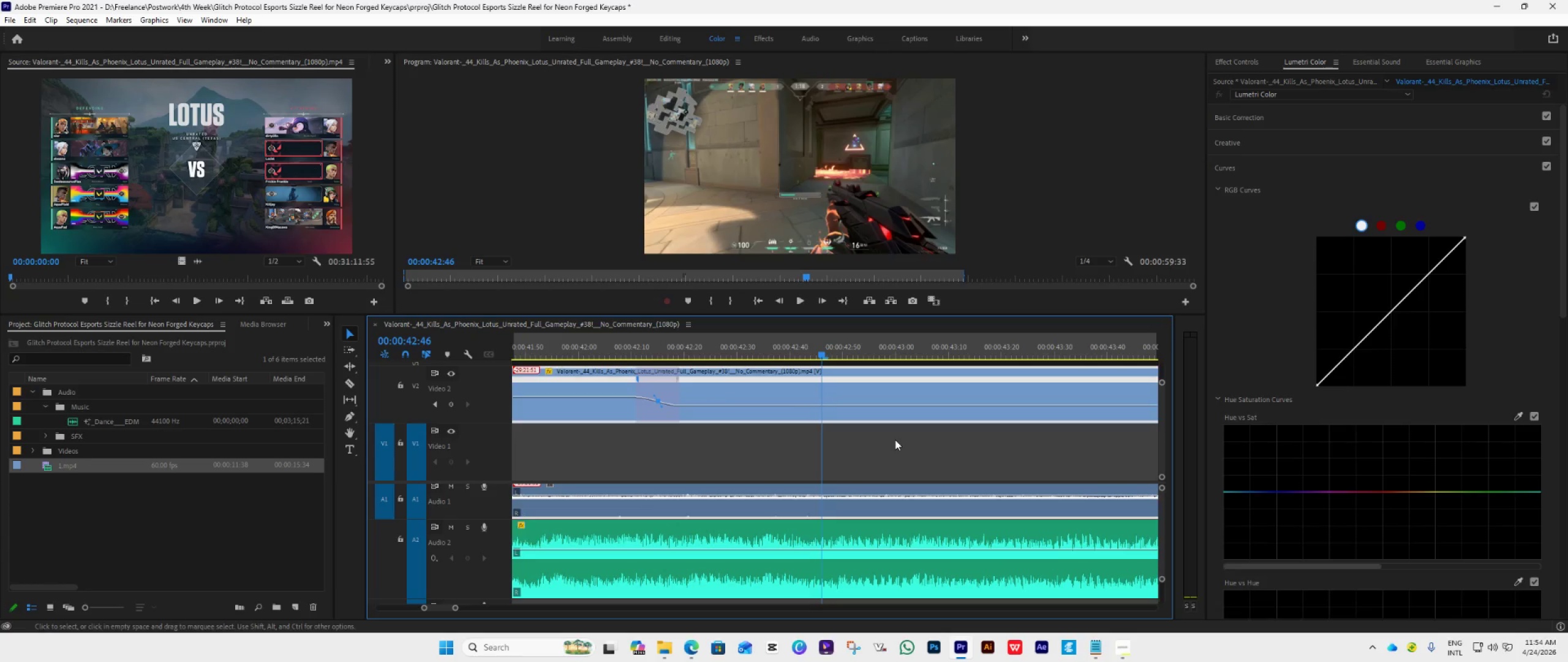 
hold_key(key=ArrowRight, duration=1.5)
 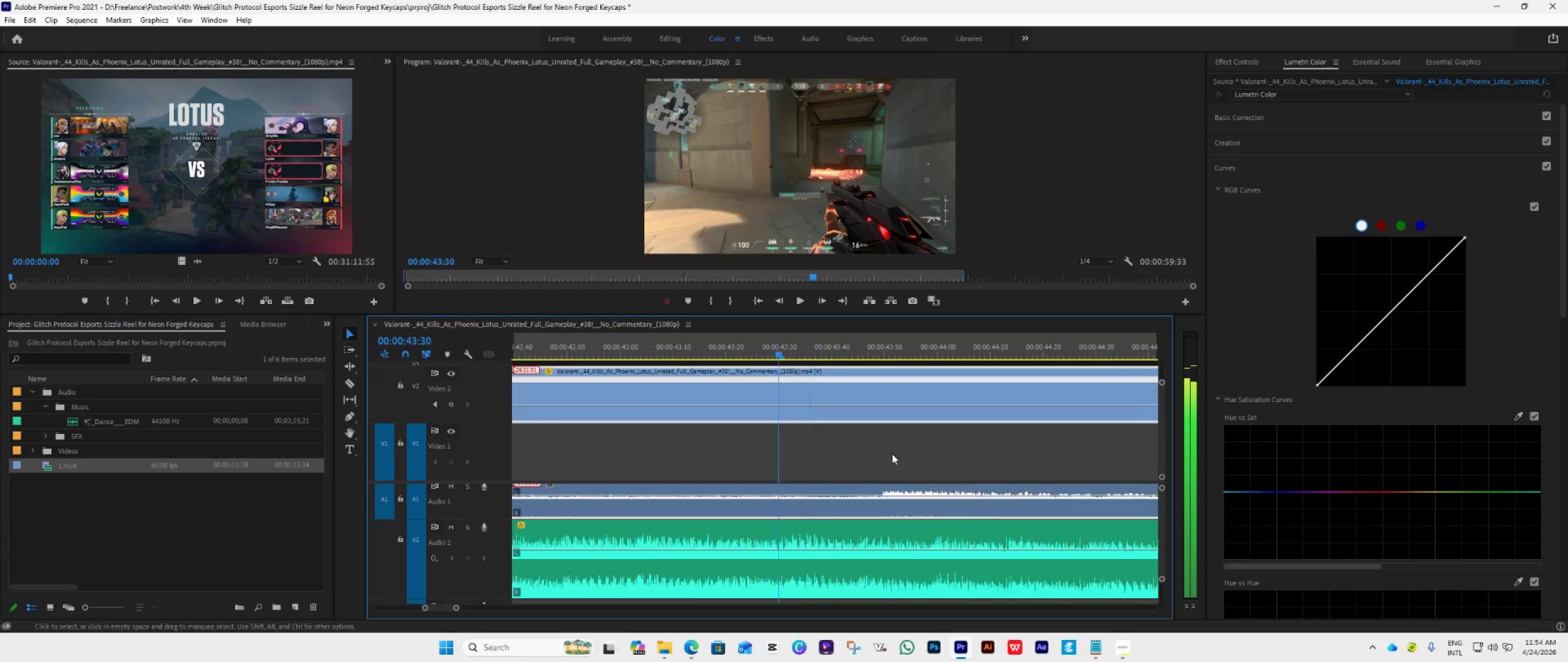 
hold_key(key=ArrowRight, duration=1.53)
 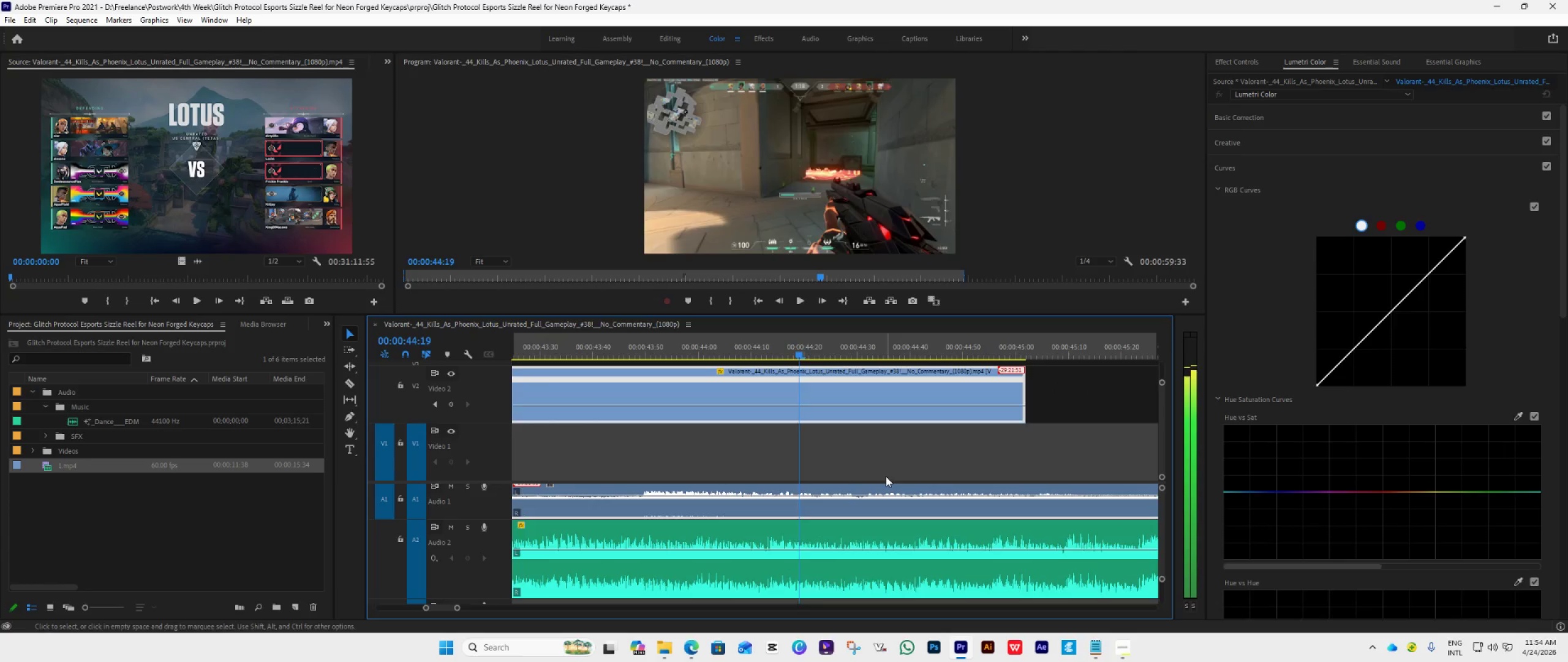 
hold_key(key=ArrowRight, duration=0.94)
 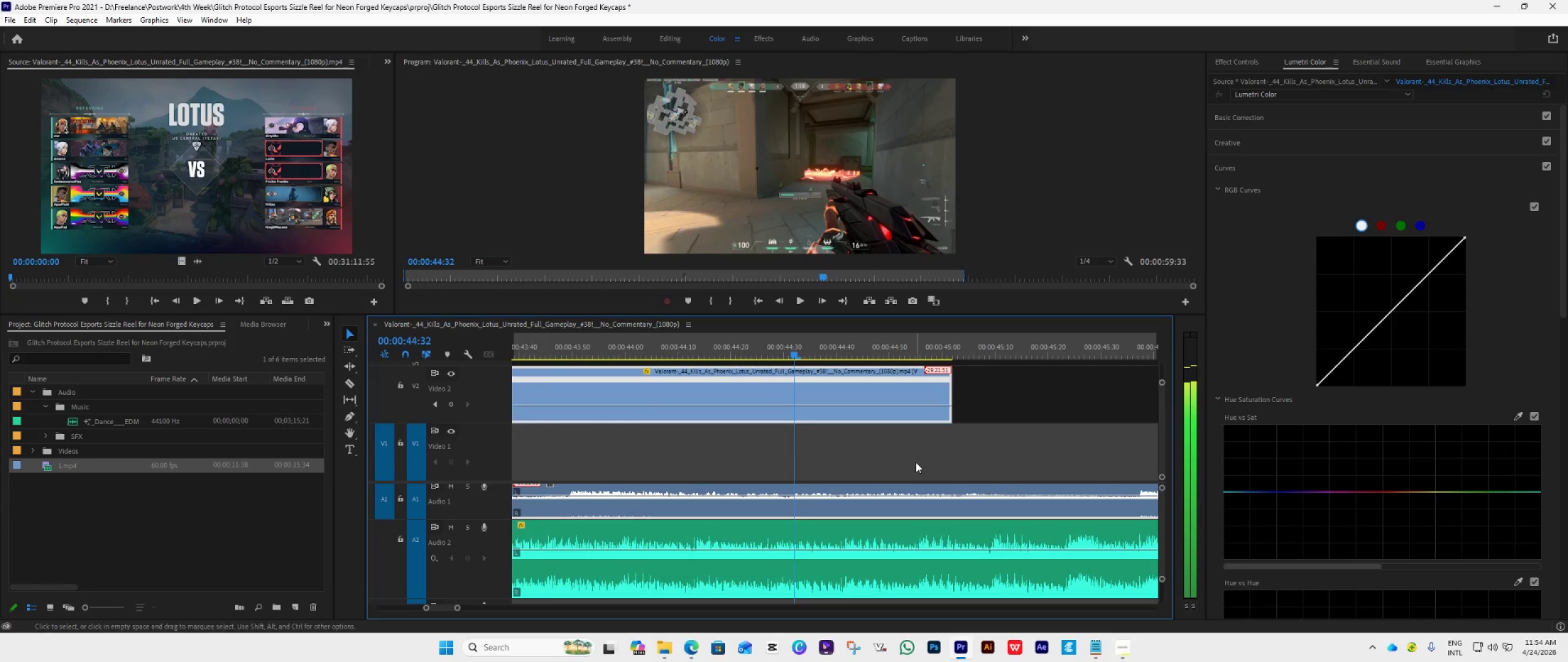 
scroll: coordinate [937, 477], scroll_direction: down, amount: 39.0
 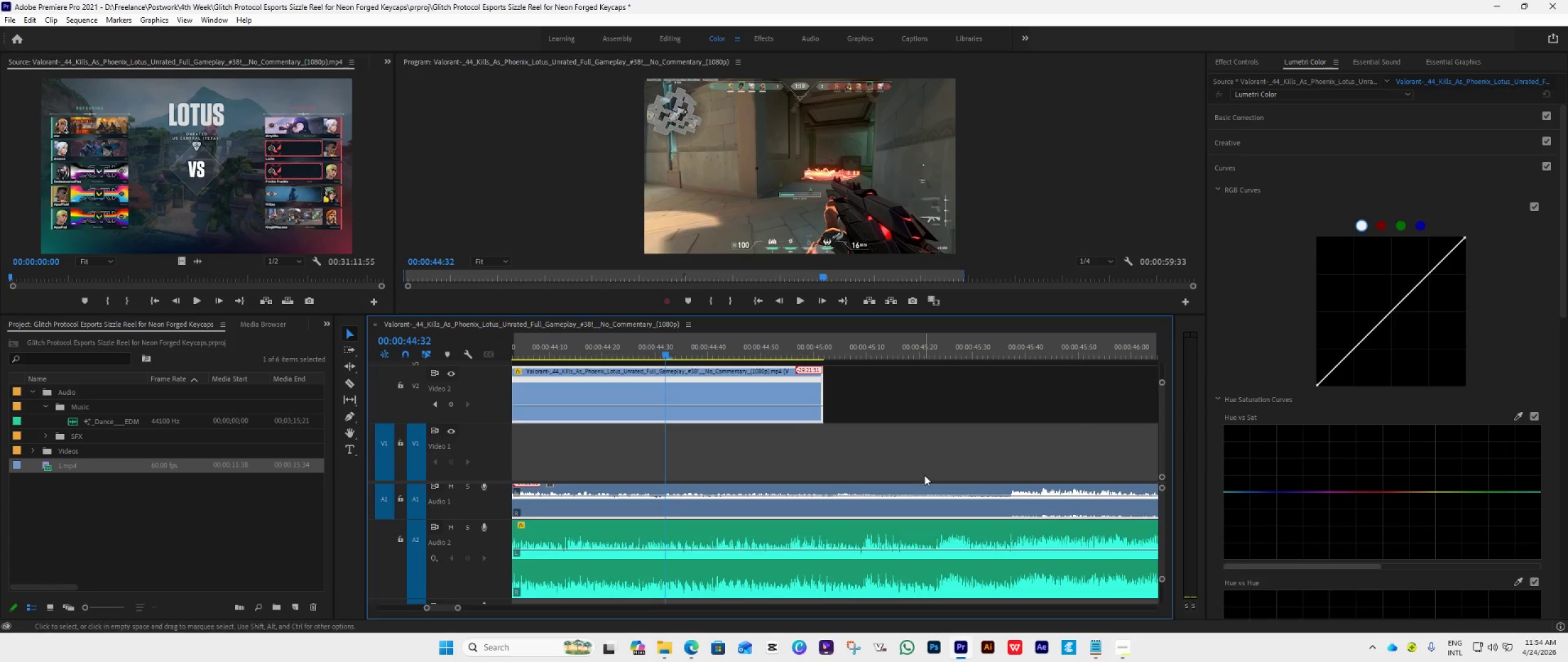 
hold_key(key=AltLeft, duration=1.41)
scroll: coordinate [924, 475], scroll_direction: down, amount: 21.0
 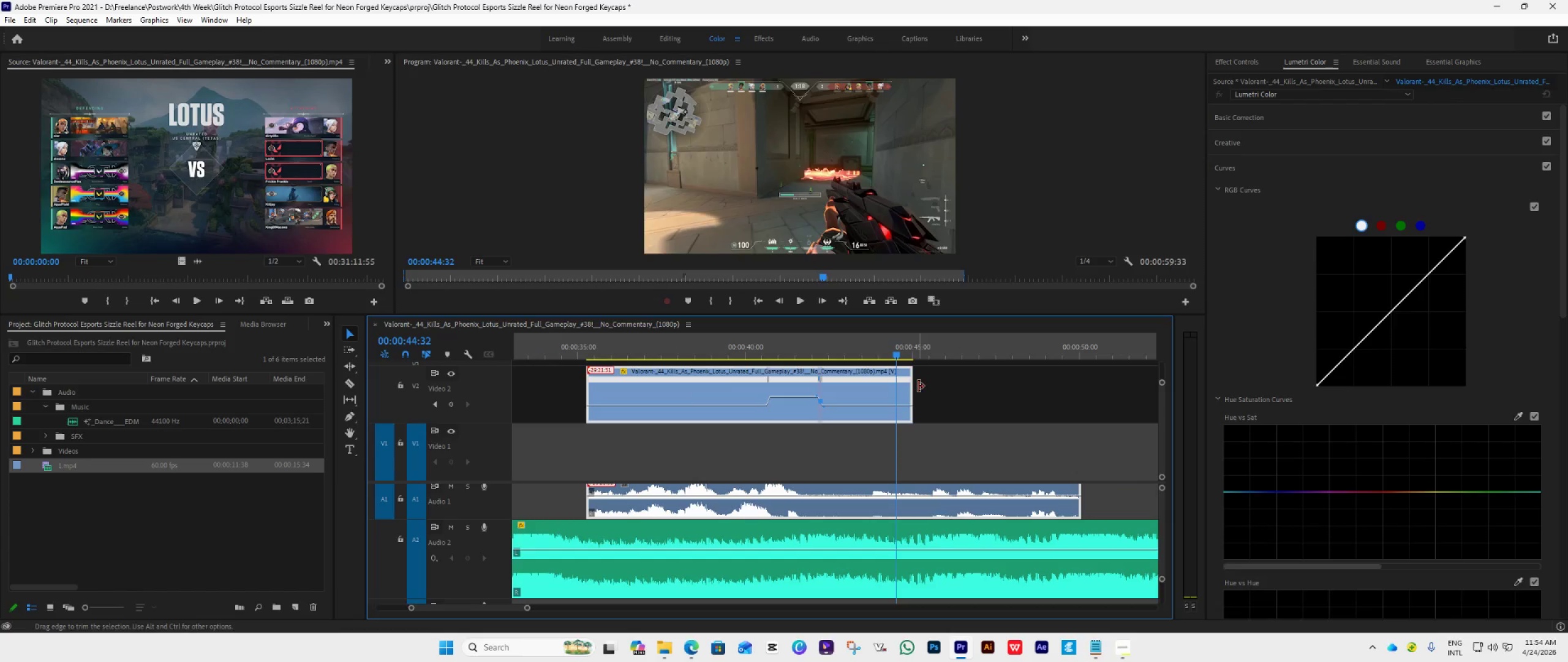 
left_click_drag(start_coordinate=[917, 386], to_coordinate=[1085, 454])
 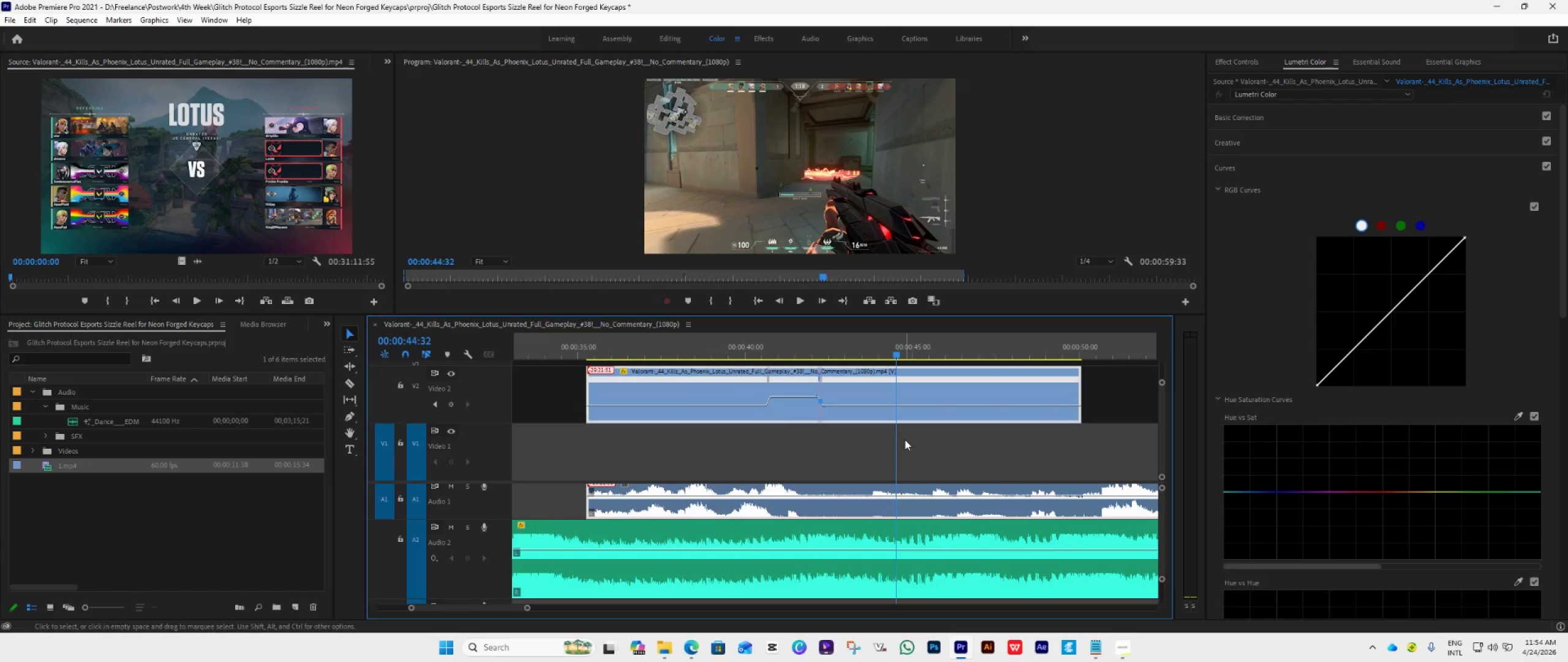 
key(ArrowRight)
 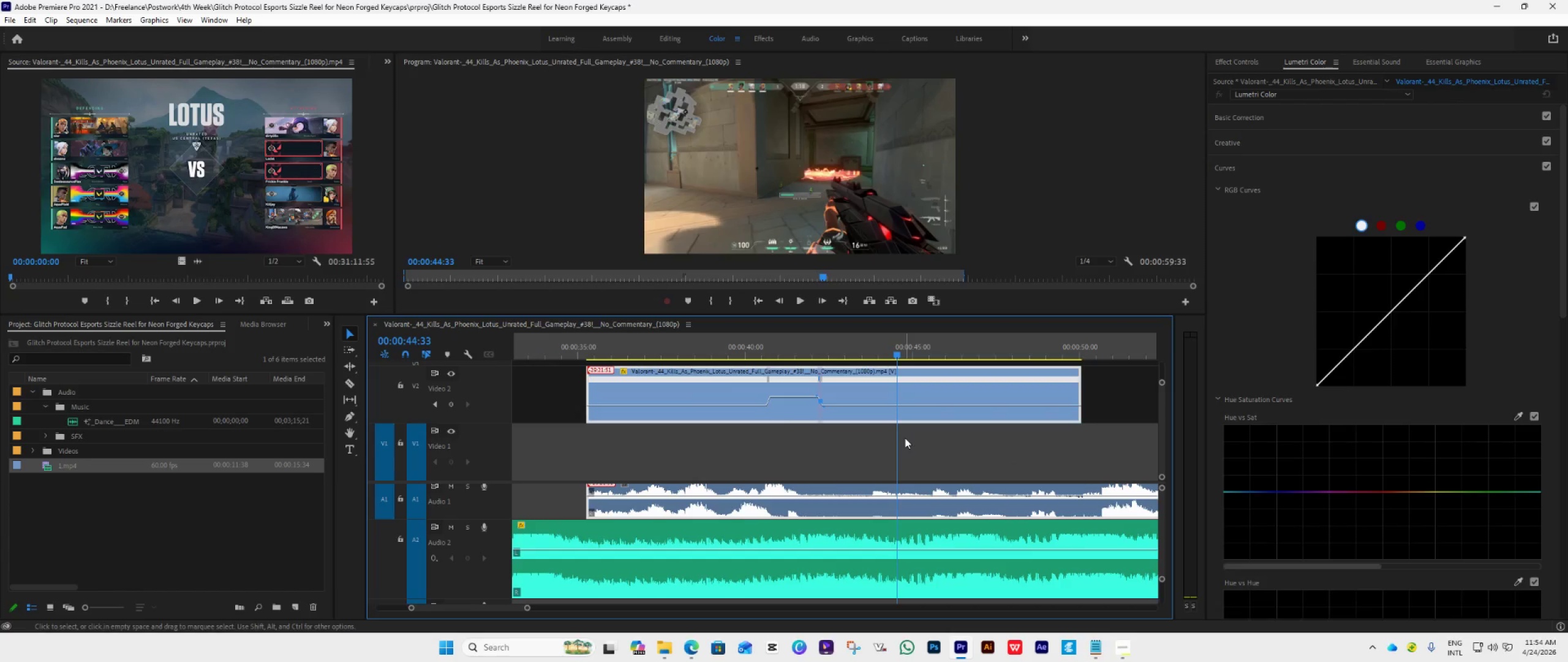 
key(ArrowRight)
 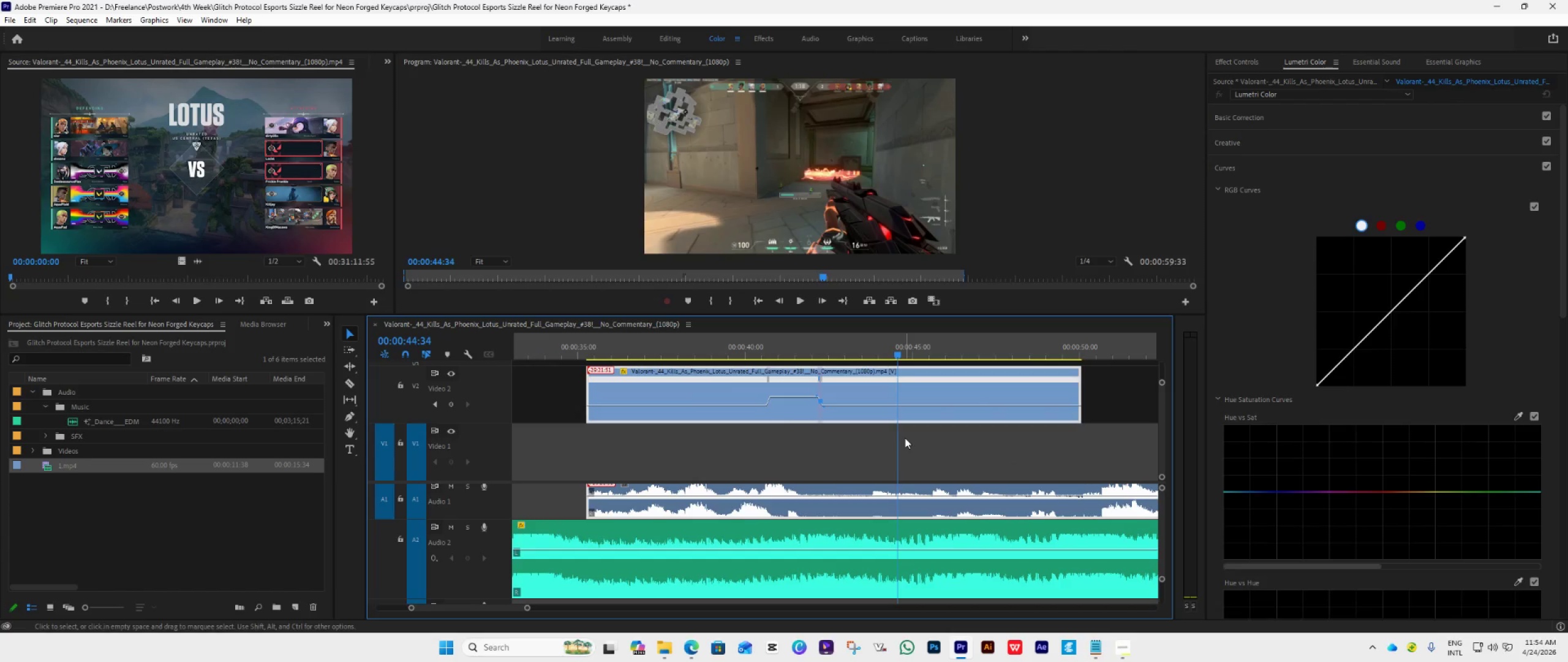 
key(ArrowRight)
 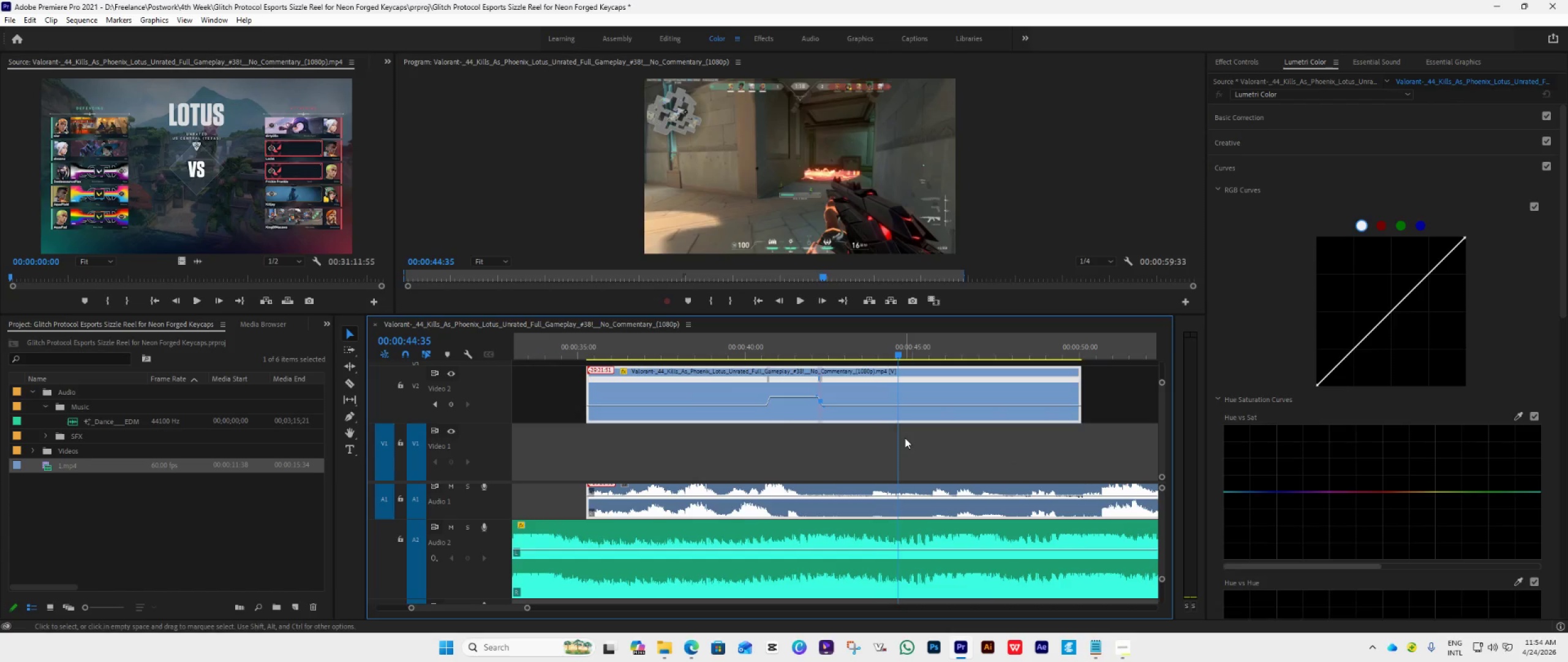 
key(ArrowRight)
 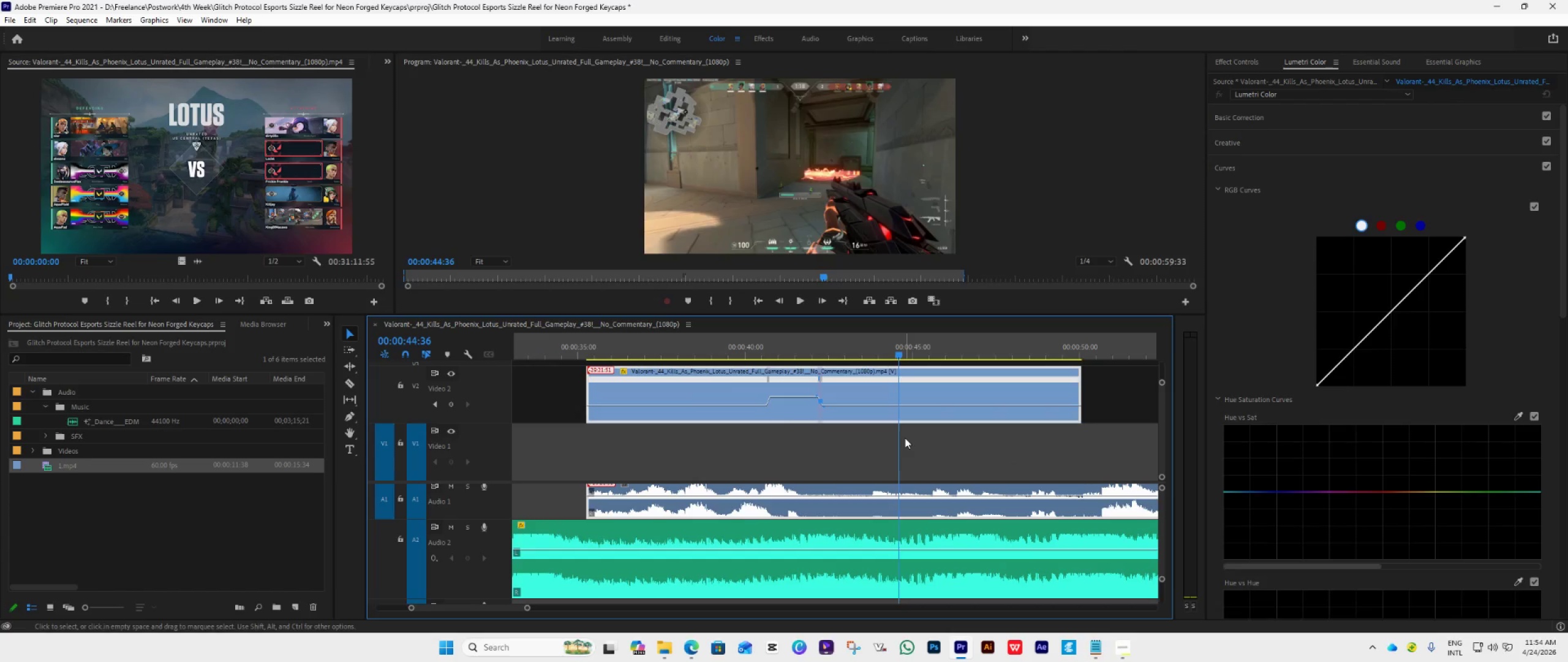 
hold_key(key=ArrowRight, duration=1.5)
 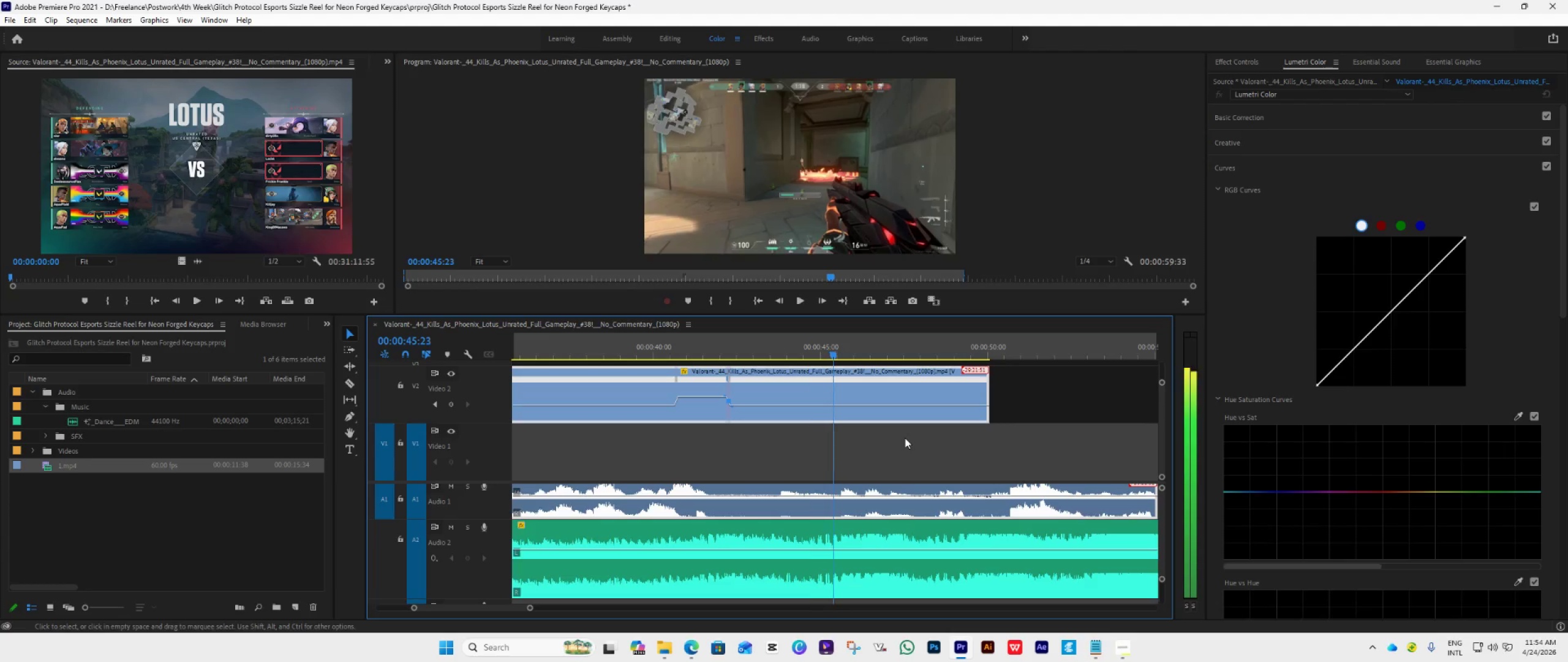 
scroll: coordinate [905, 438], scroll_direction: down, amount: 5.0
 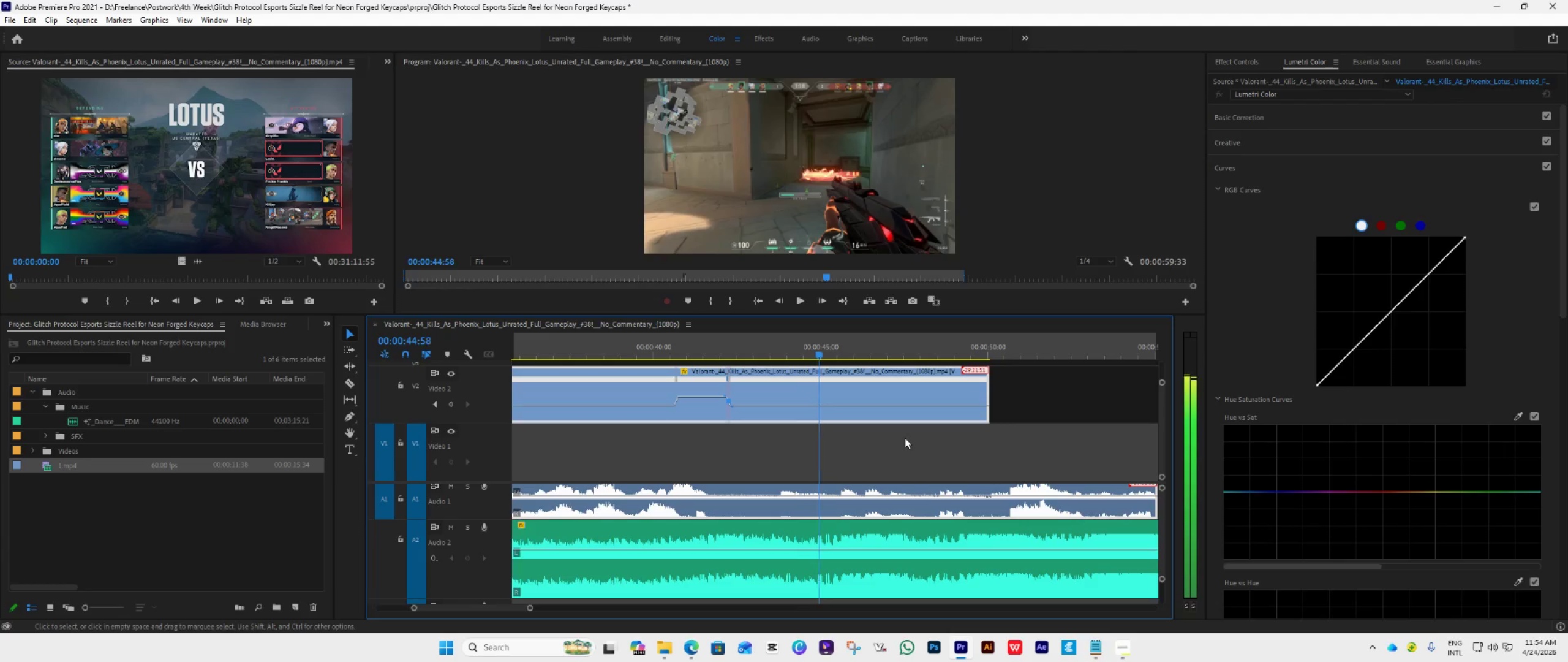 
hold_key(key=ArrowRight, duration=1.52)
 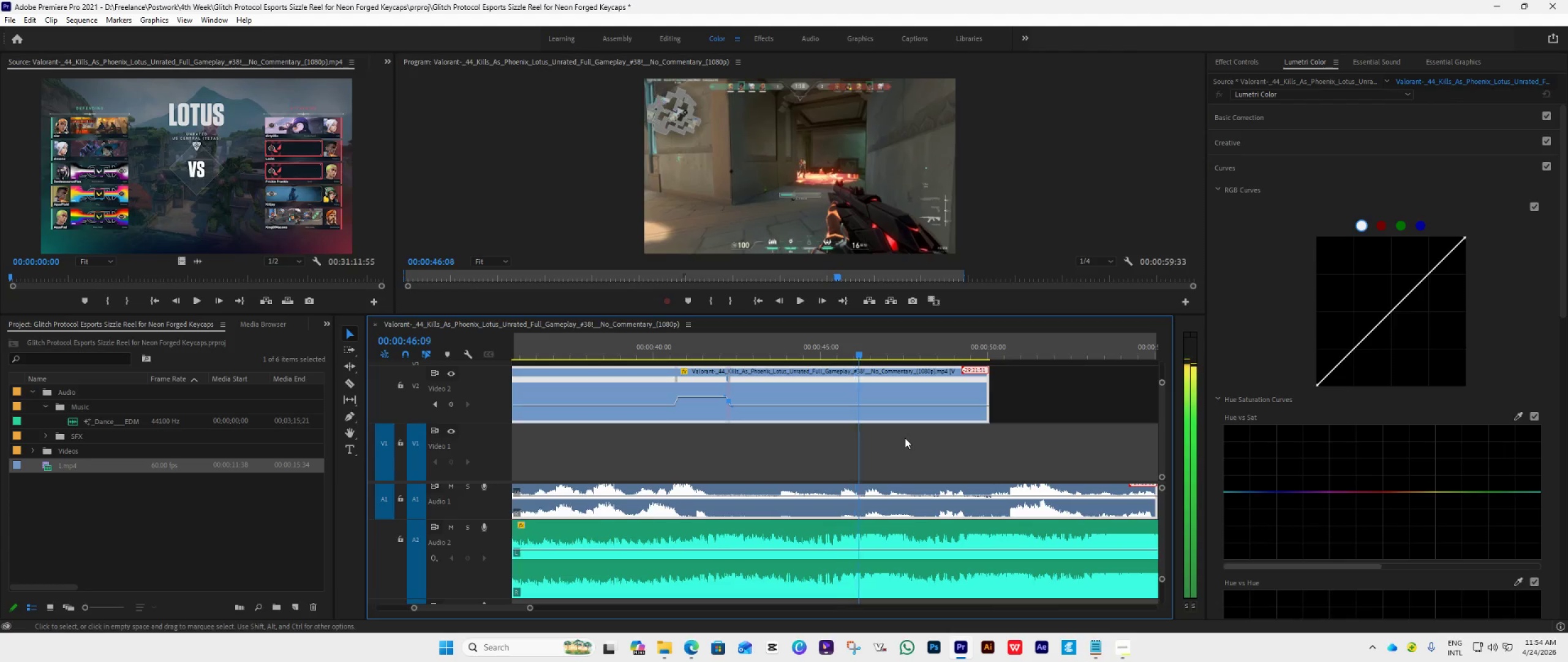 
hold_key(key=ArrowRight, duration=1.52)
 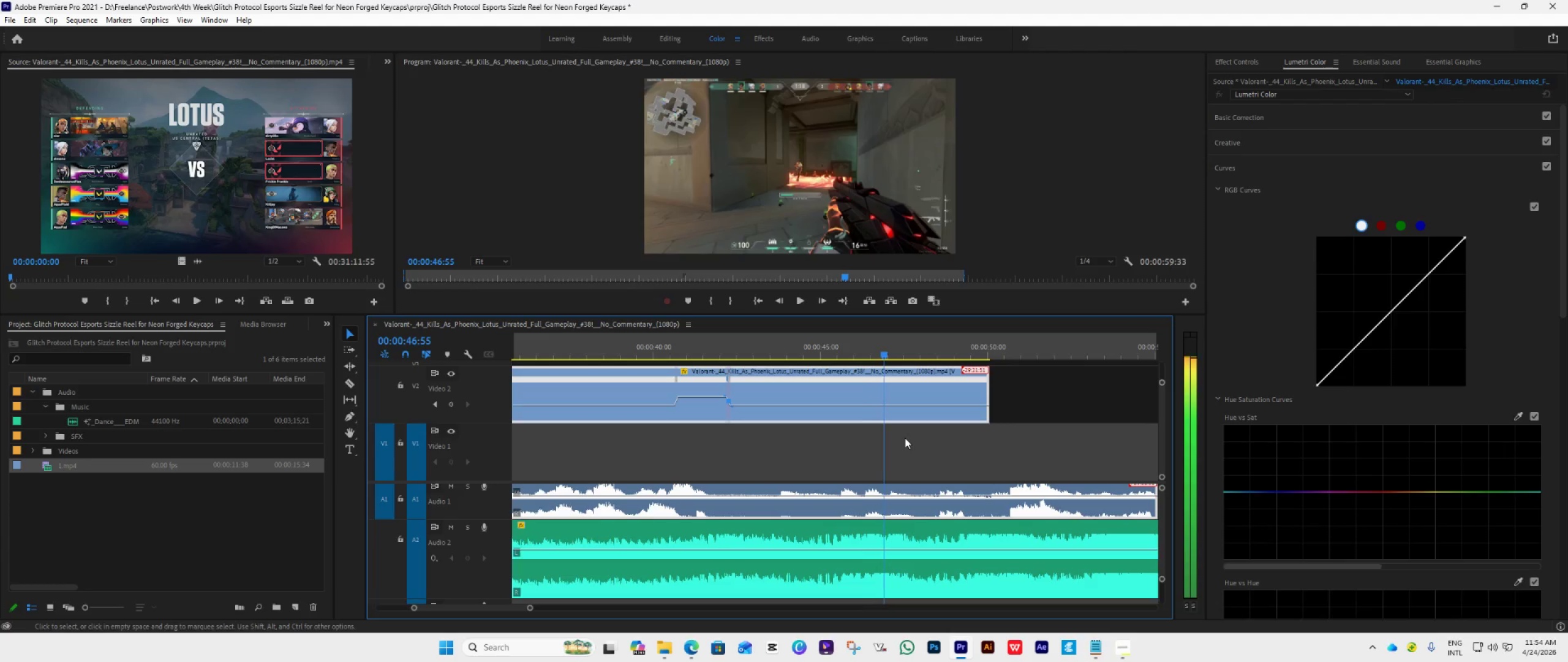 
hold_key(key=ArrowRight, duration=1.53)
 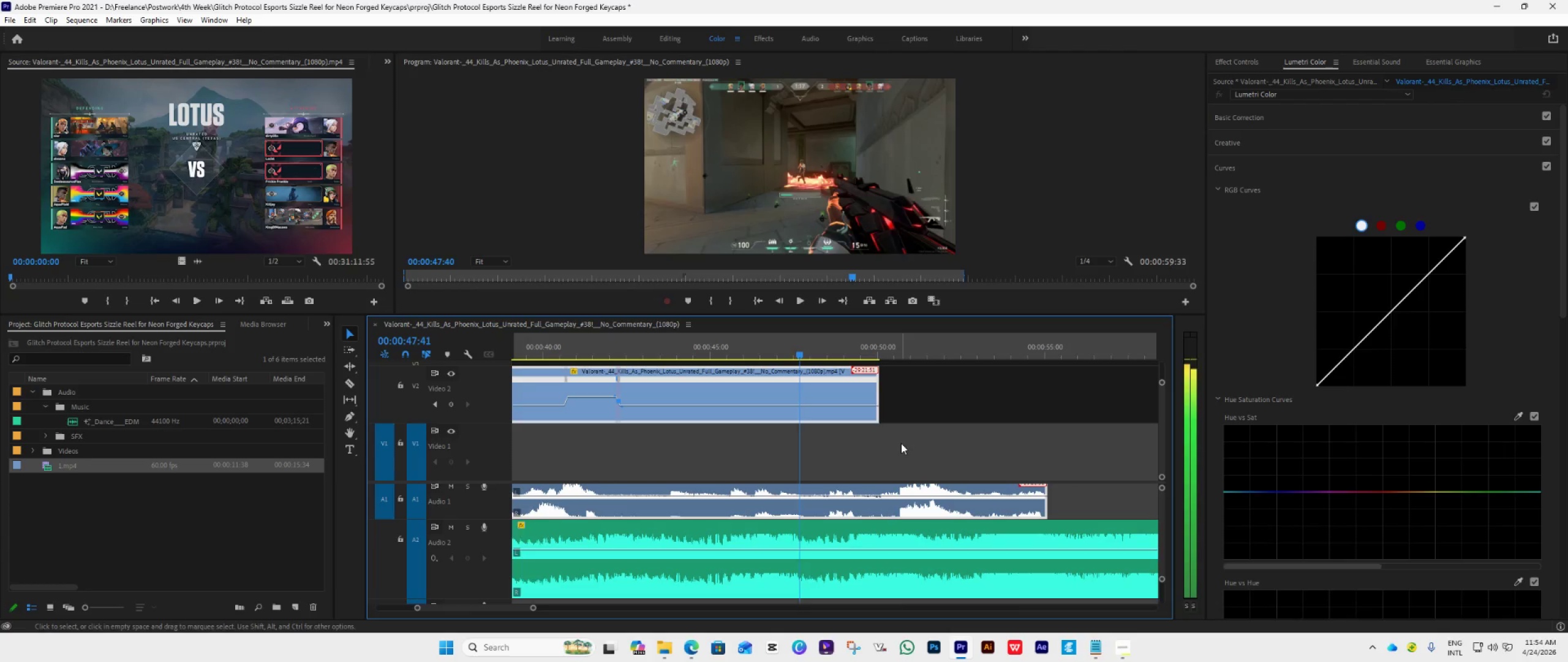 
hold_key(key=ArrowRight, duration=1.5)
 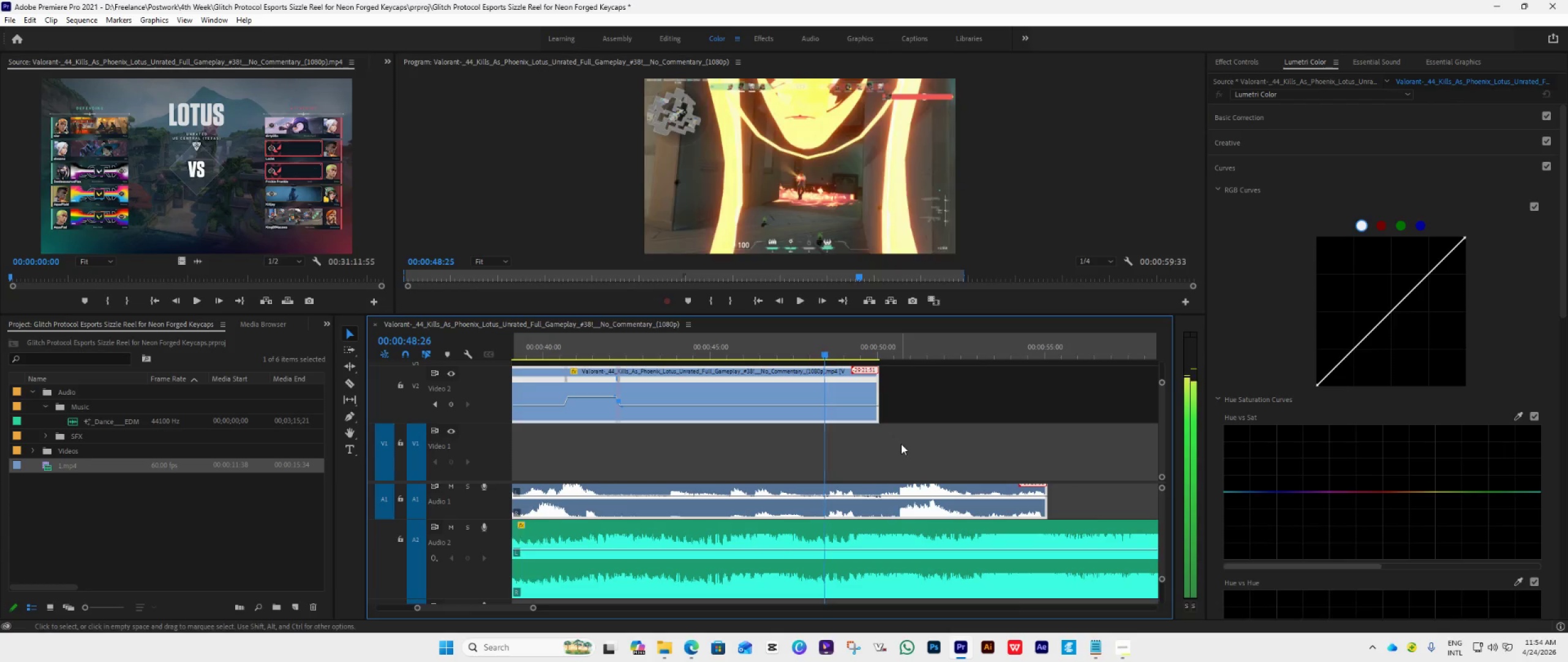 
scroll: coordinate [905, 438], scroll_direction: down, amount: 6.0
 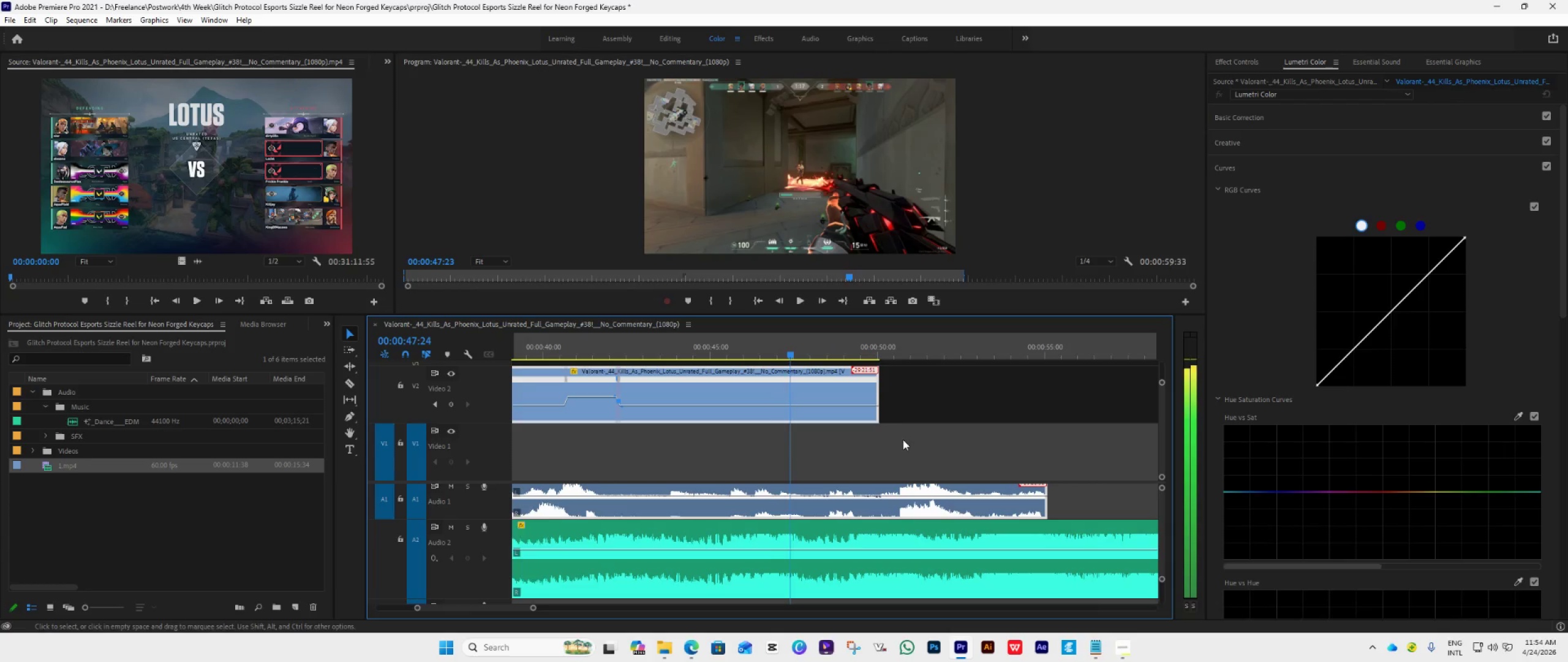 
hold_key(key=ArrowRight, duration=0.88)
 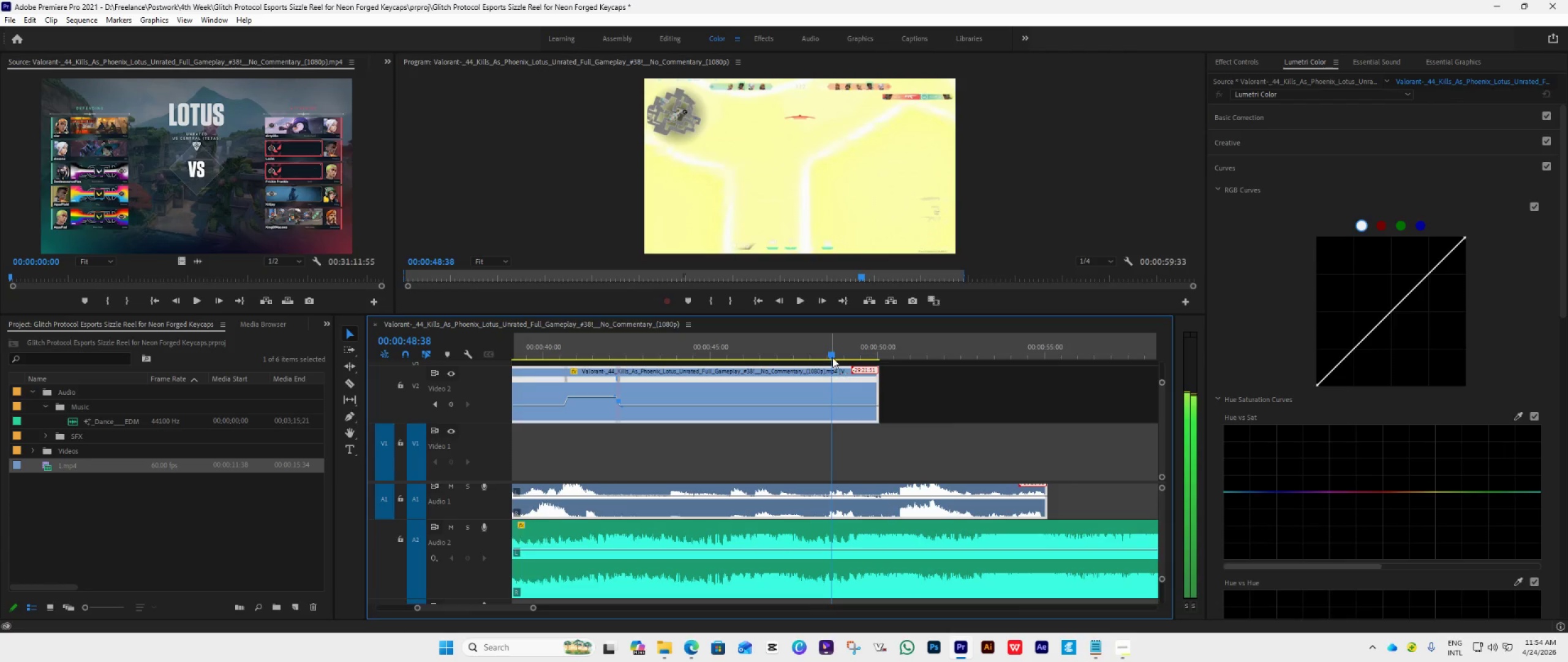 
left_click_drag(start_coordinate=[832, 356], to_coordinate=[831, 378])
 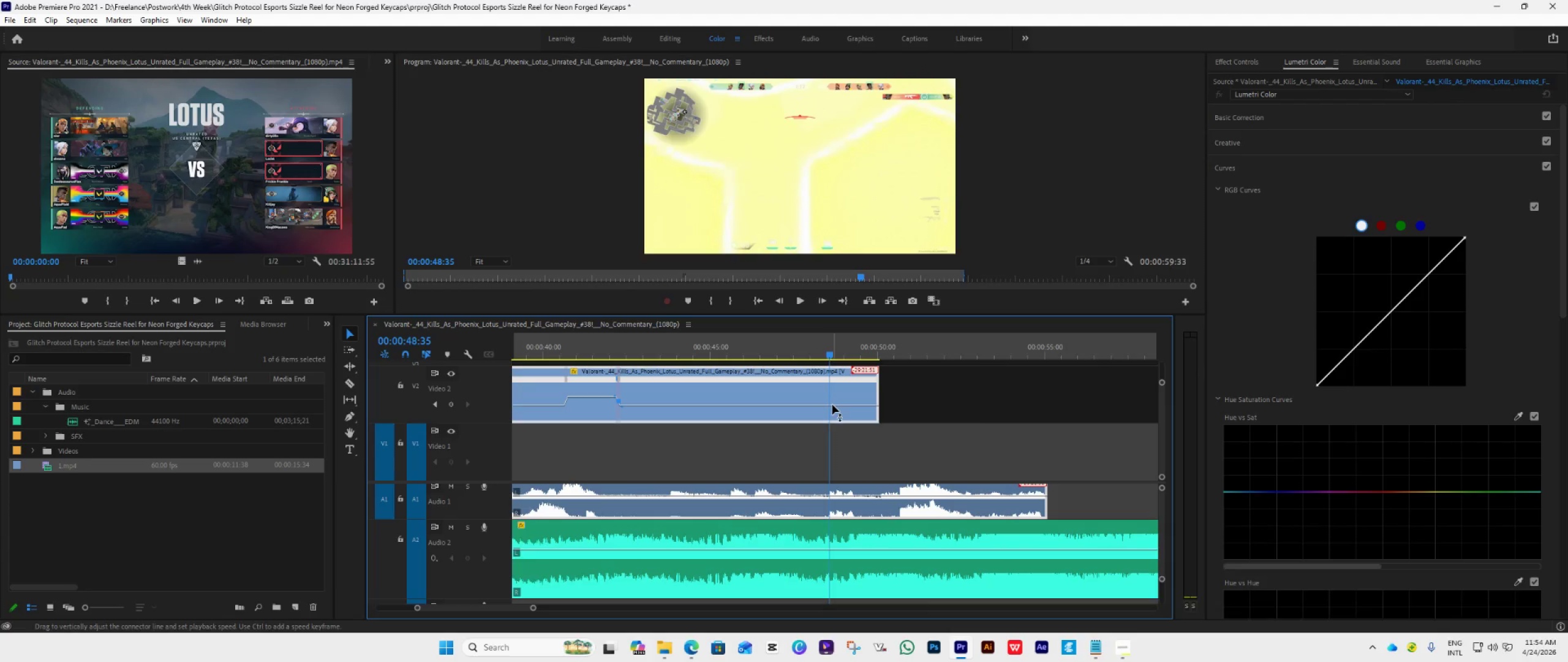 
hold_key(key=AltLeft, duration=1.08)
scroll: coordinate [832, 405], scroll_direction: up, amount: 21.0
 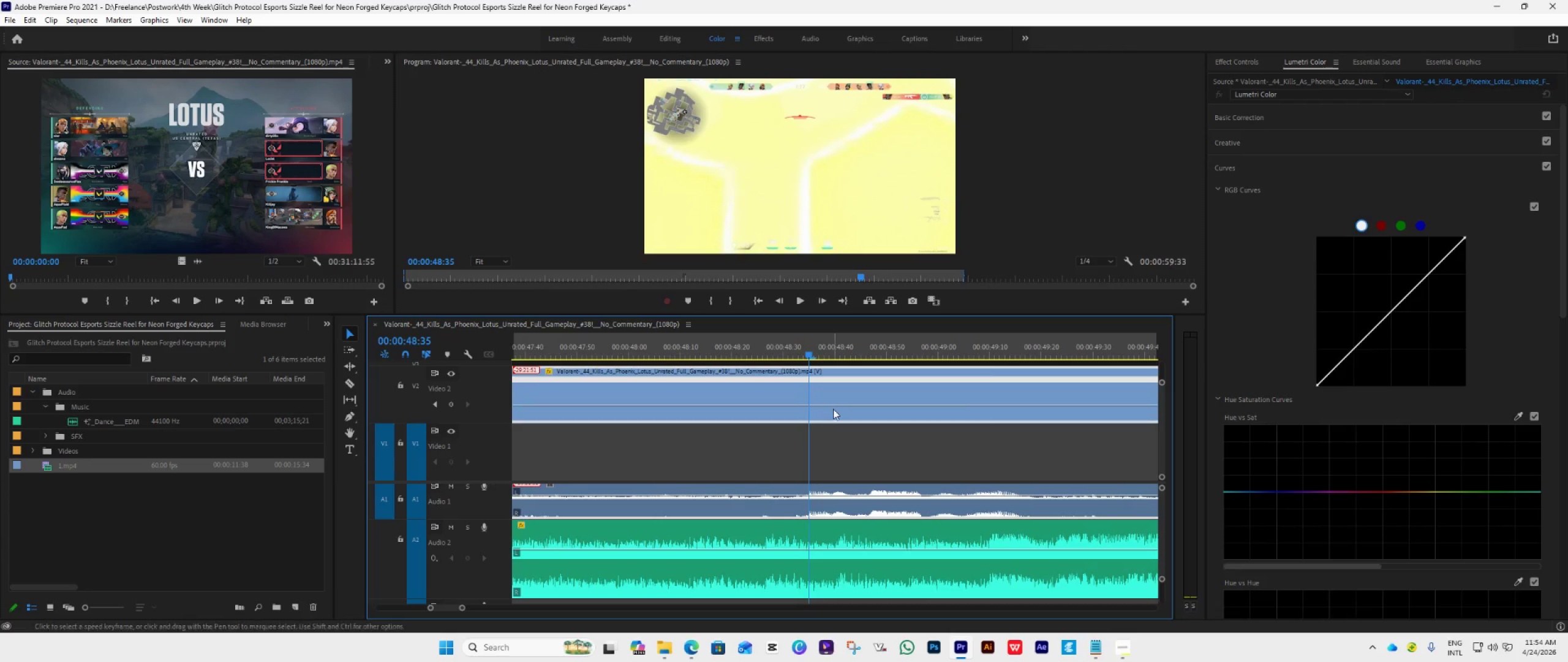 
hold_key(key=ControlLeft, duration=1.33)
left_click([809, 407])
 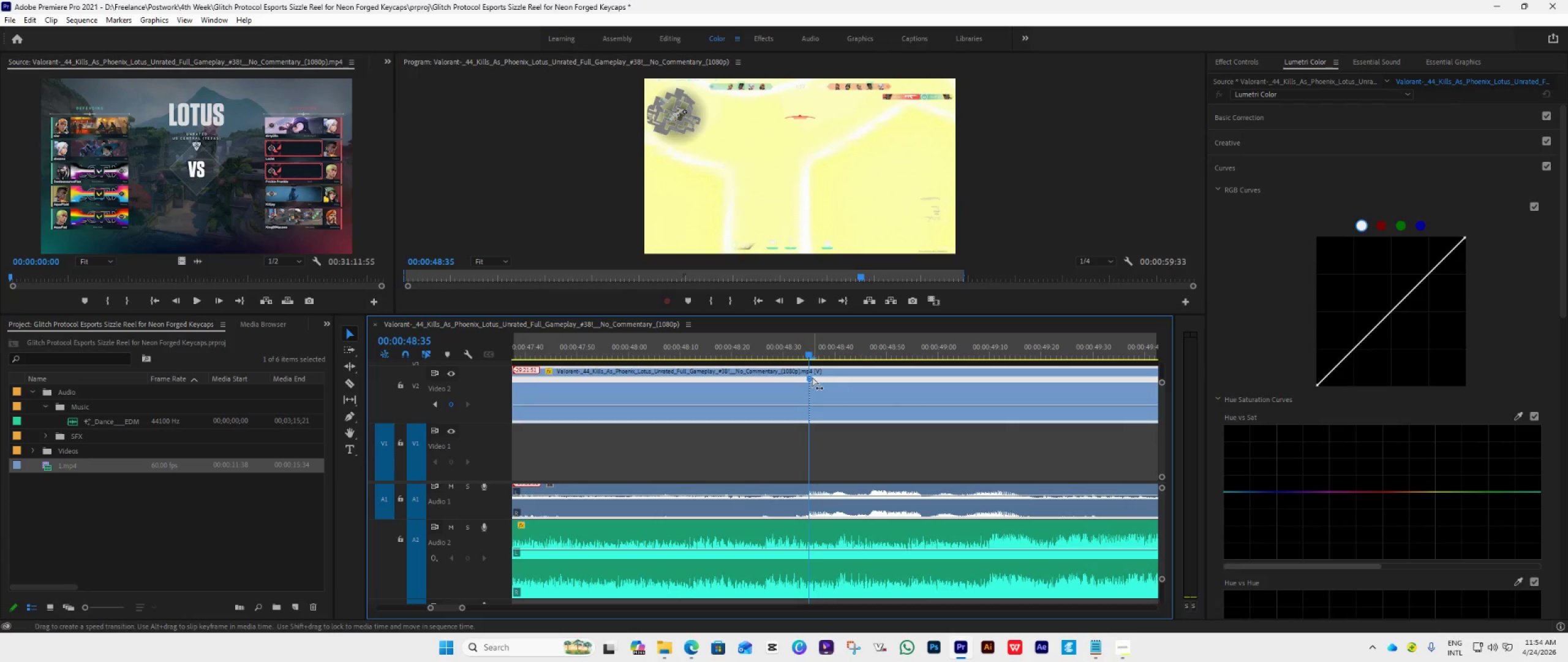 
left_click_drag(start_coordinate=[812, 376], to_coordinate=[832, 381])
 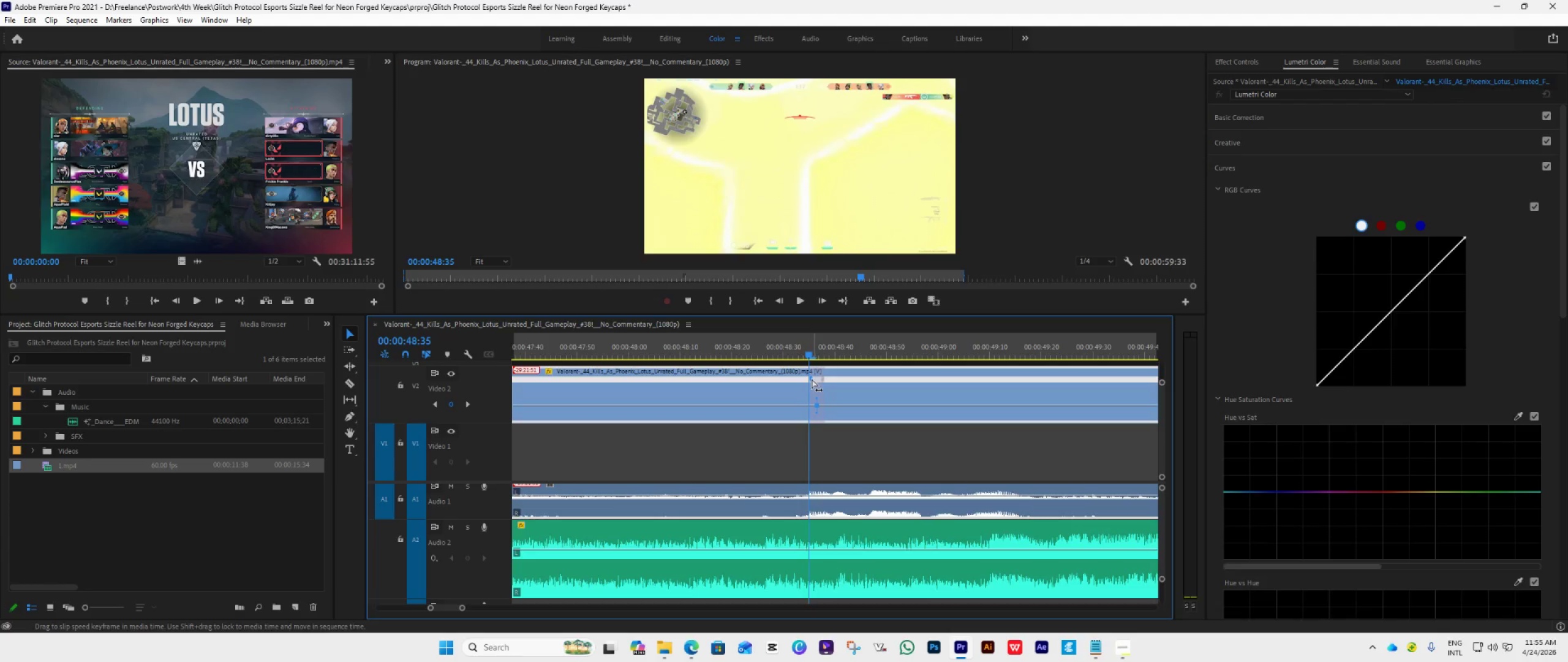 
left_click_drag(start_coordinate=[810, 378], to_coordinate=[801, 382])
 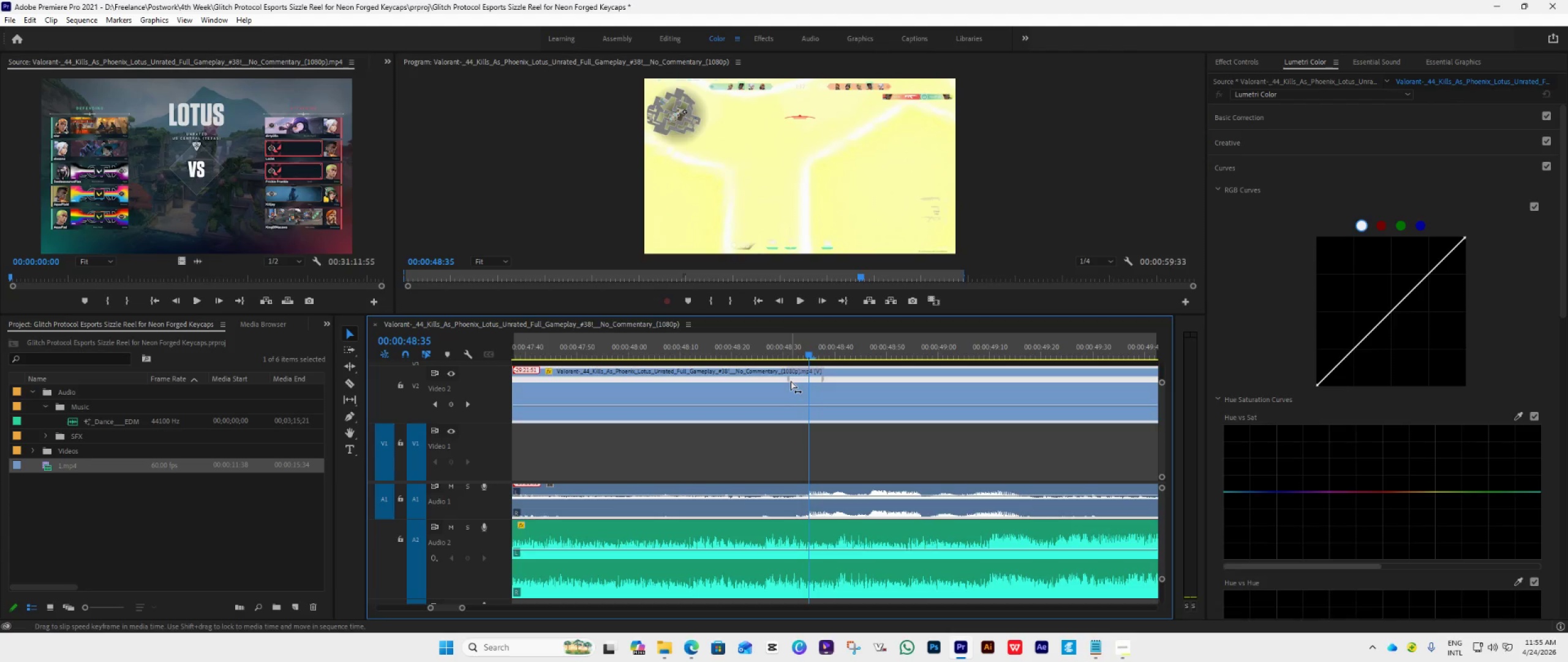 
left_click_drag(start_coordinate=[791, 381], to_coordinate=[802, 384])
 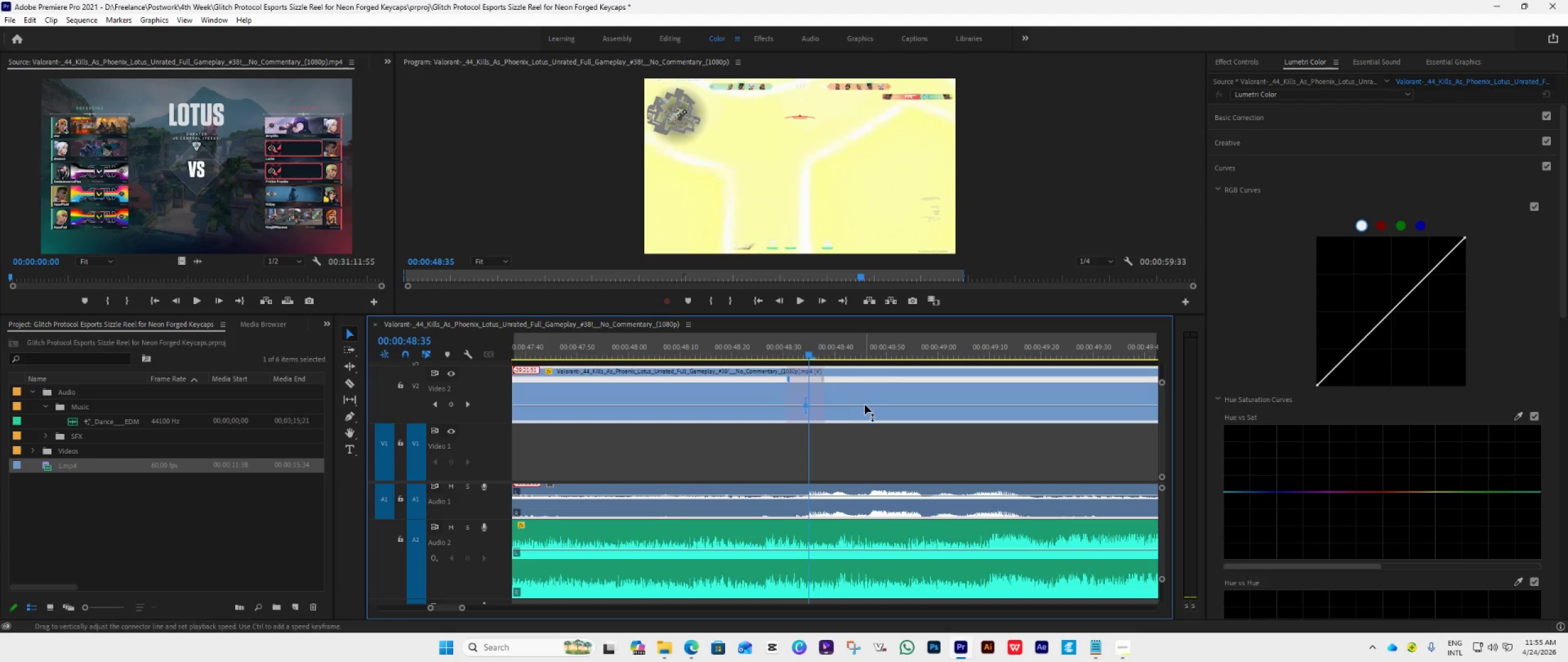 
left_click_drag(start_coordinate=[866, 405], to_coordinate=[905, 353])
 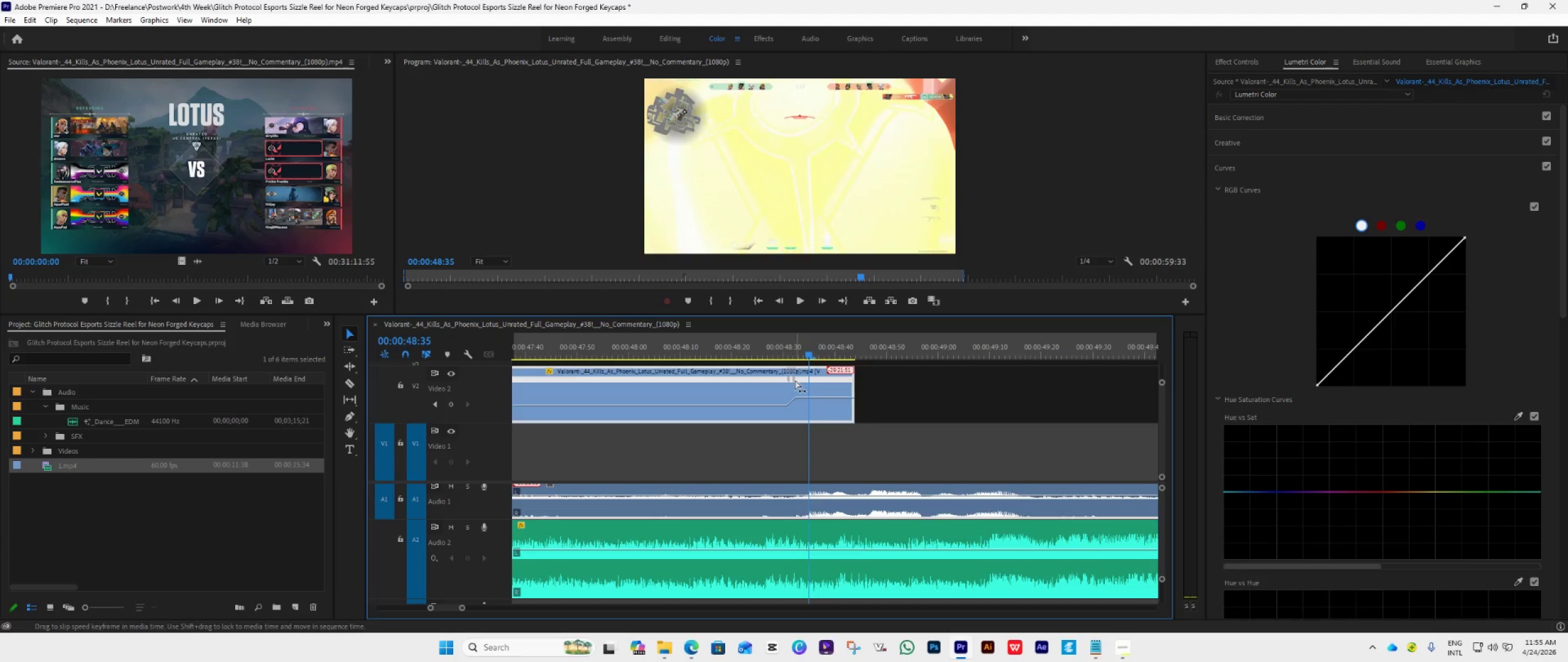 
left_click_drag(start_coordinate=[794, 380], to_coordinate=[815, 386])
 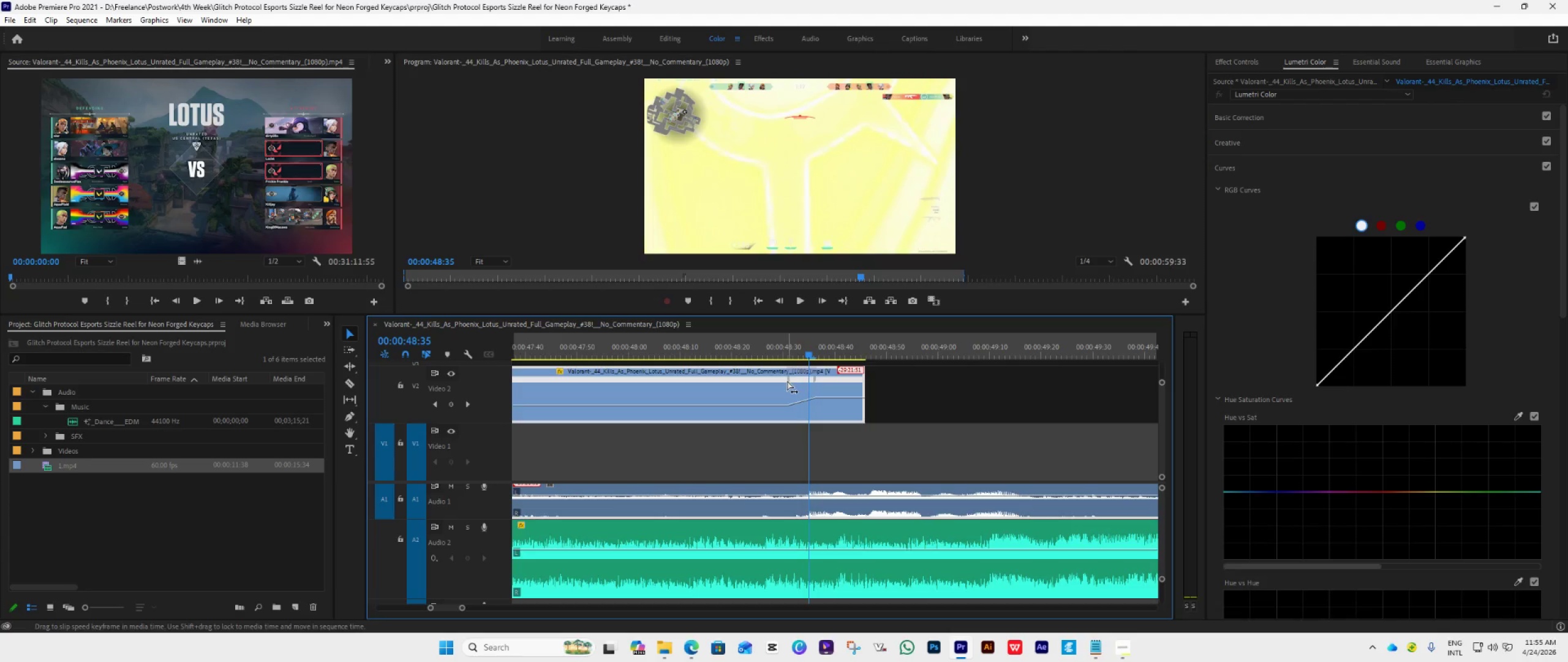 
left_click_drag(start_coordinate=[787, 381], to_coordinate=[797, 386])
 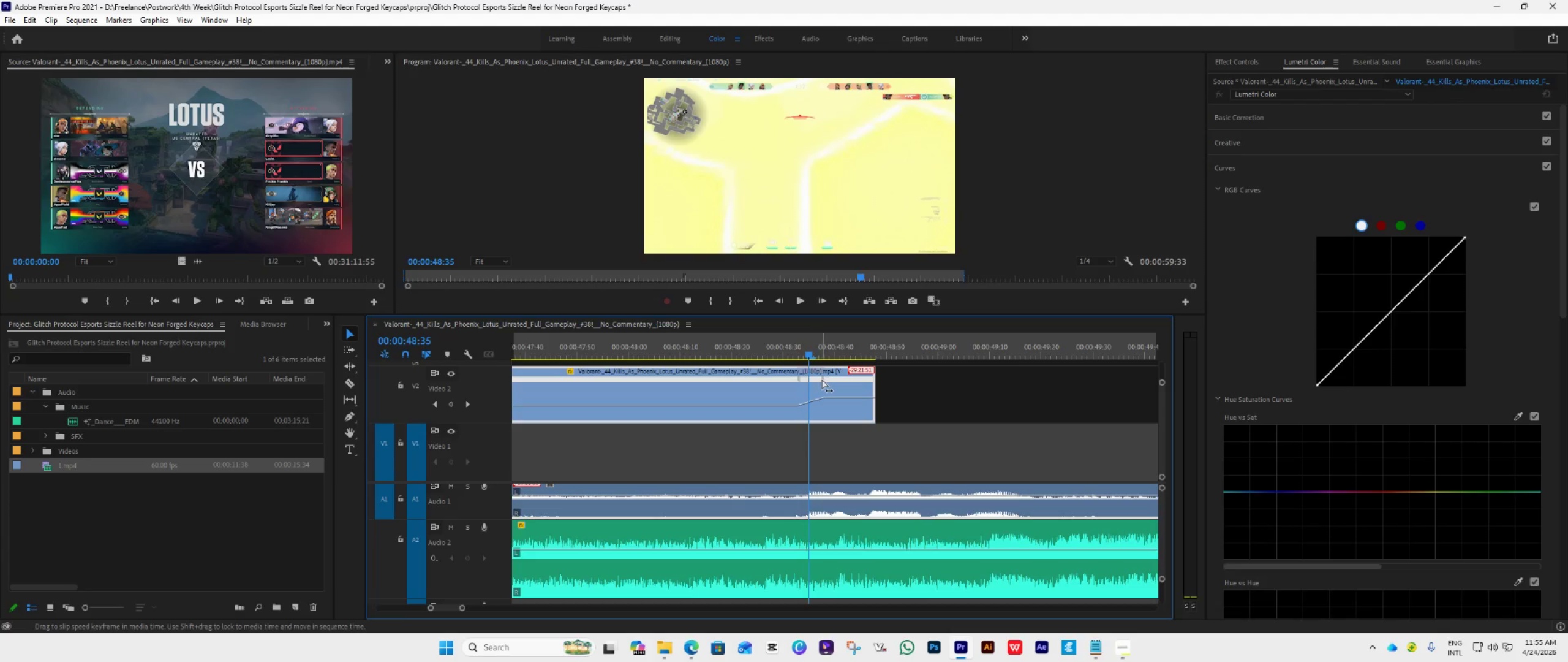 
left_click_drag(start_coordinate=[822, 379], to_coordinate=[814, 387])
 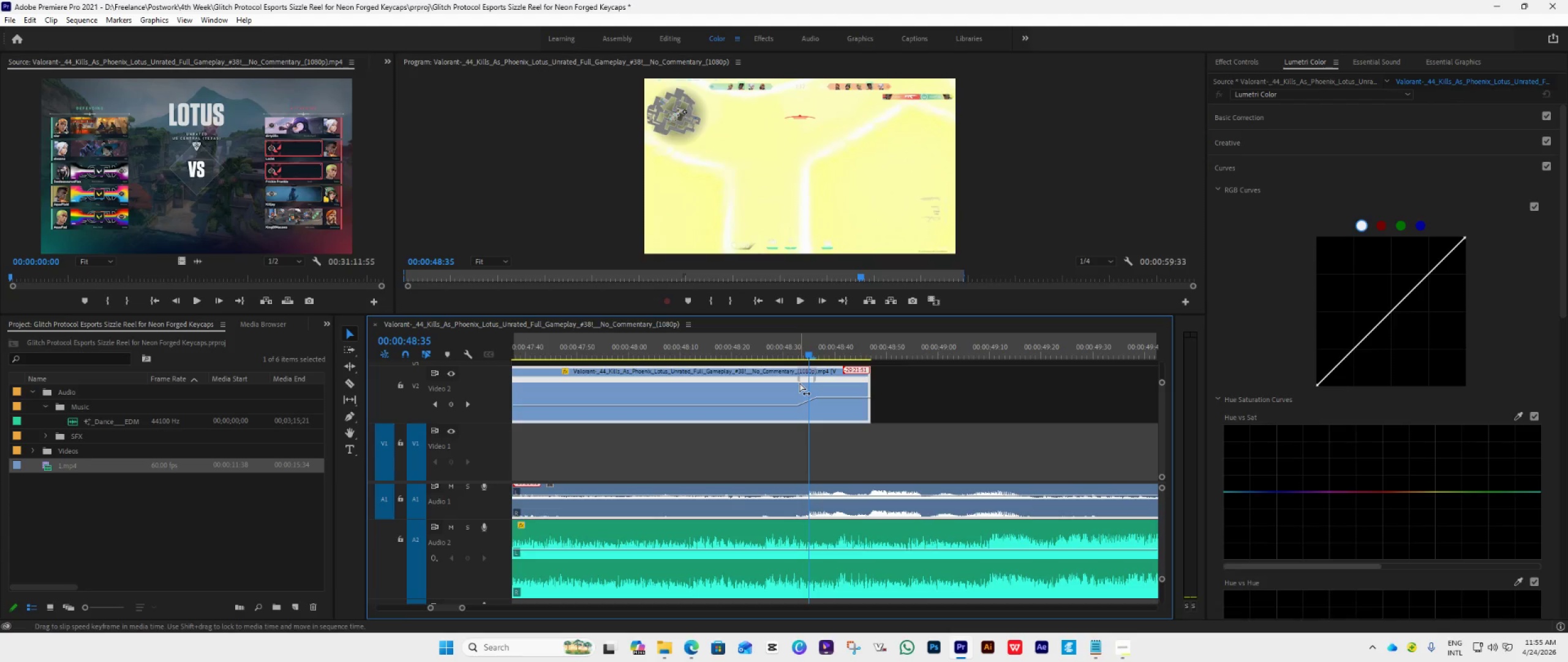 
left_click_drag(start_coordinate=[799, 381], to_coordinate=[802, 381])
 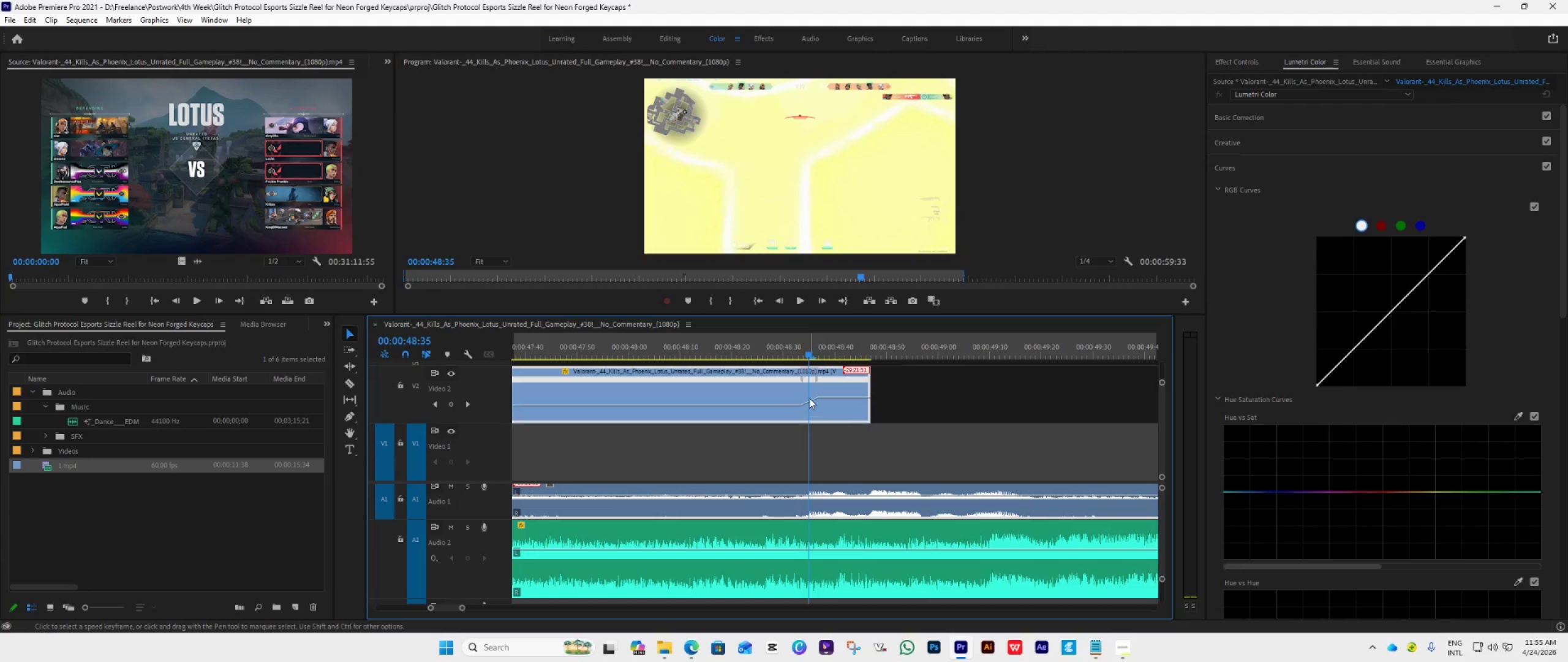 
left_click([816, 377])
 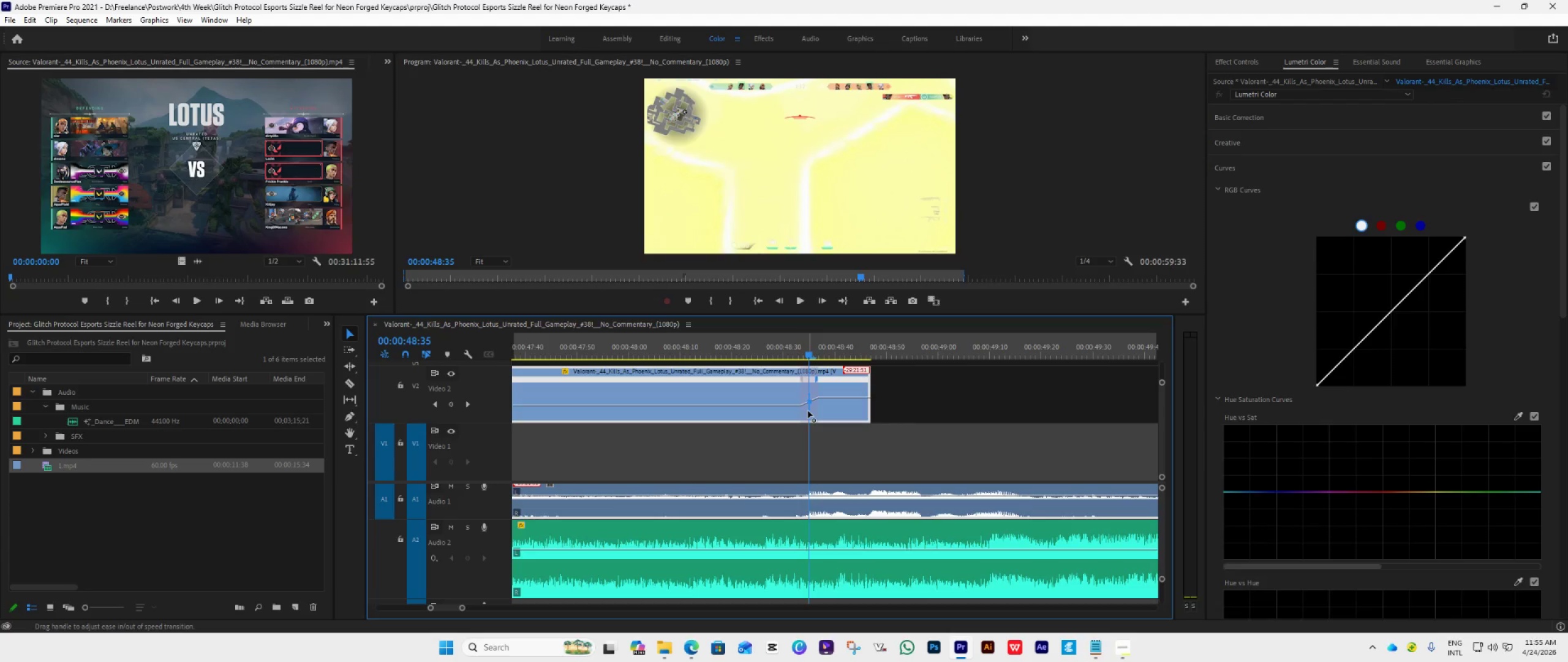 
left_click_drag(start_coordinate=[808, 411], to_coordinate=[813, 362])
 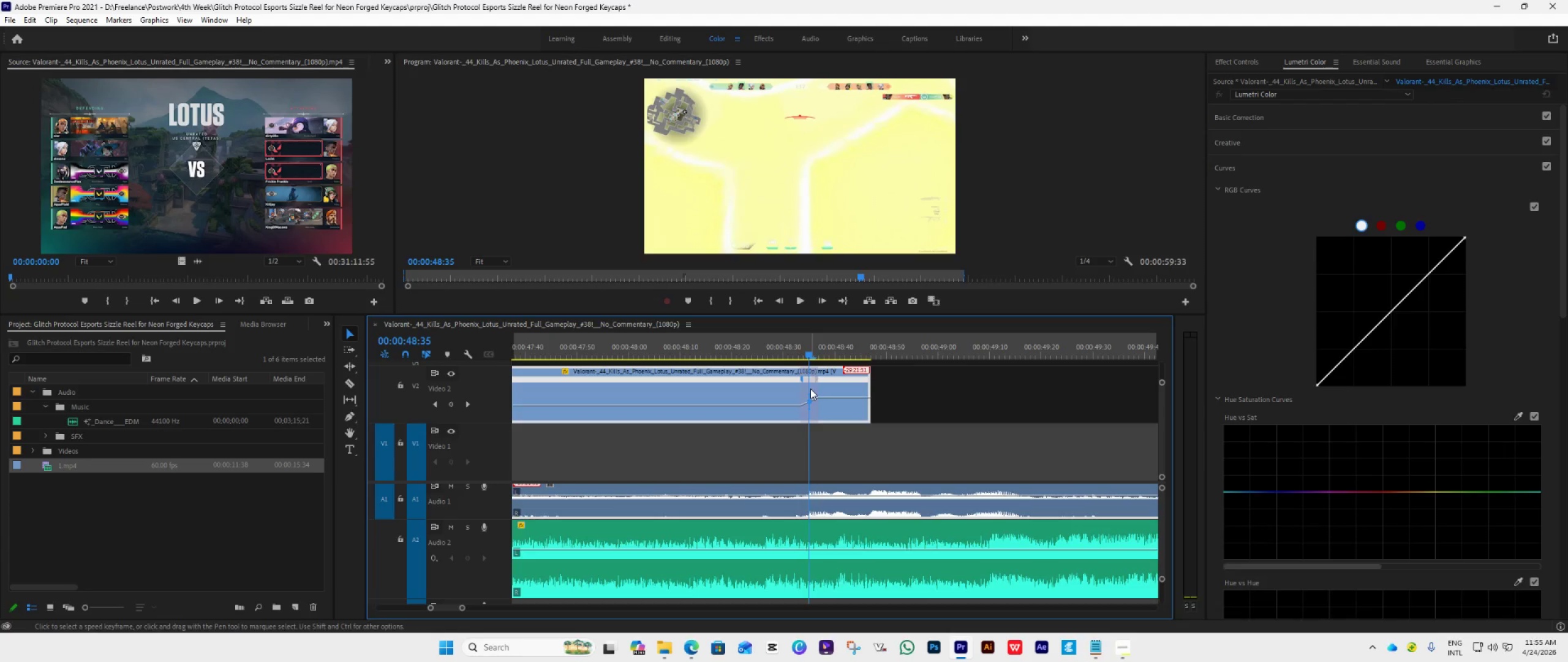 
left_click_drag(start_coordinate=[810, 390], to_coordinate=[844, 483])
 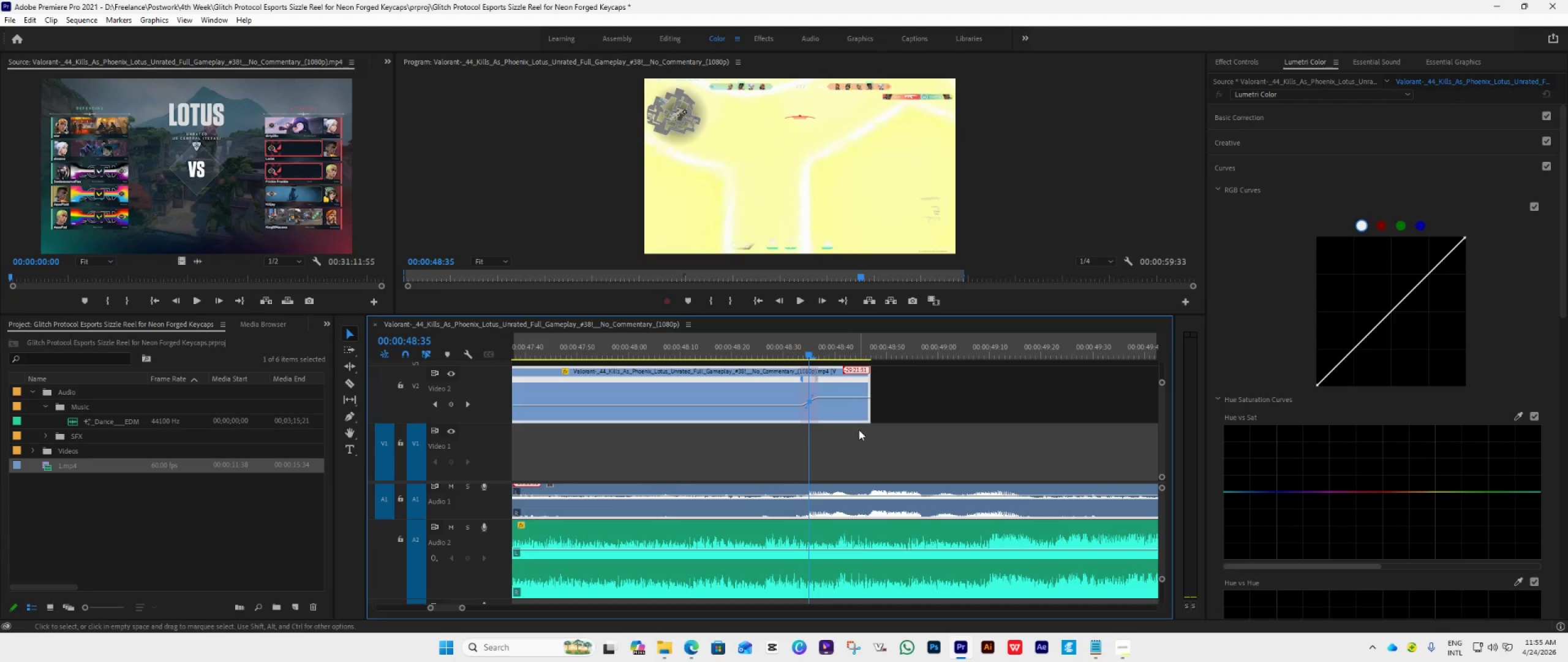 
hold_key(key=AltLeft, duration=0.98)
scroll: coordinate [859, 430], scroll_direction: down, amount: 15.0
 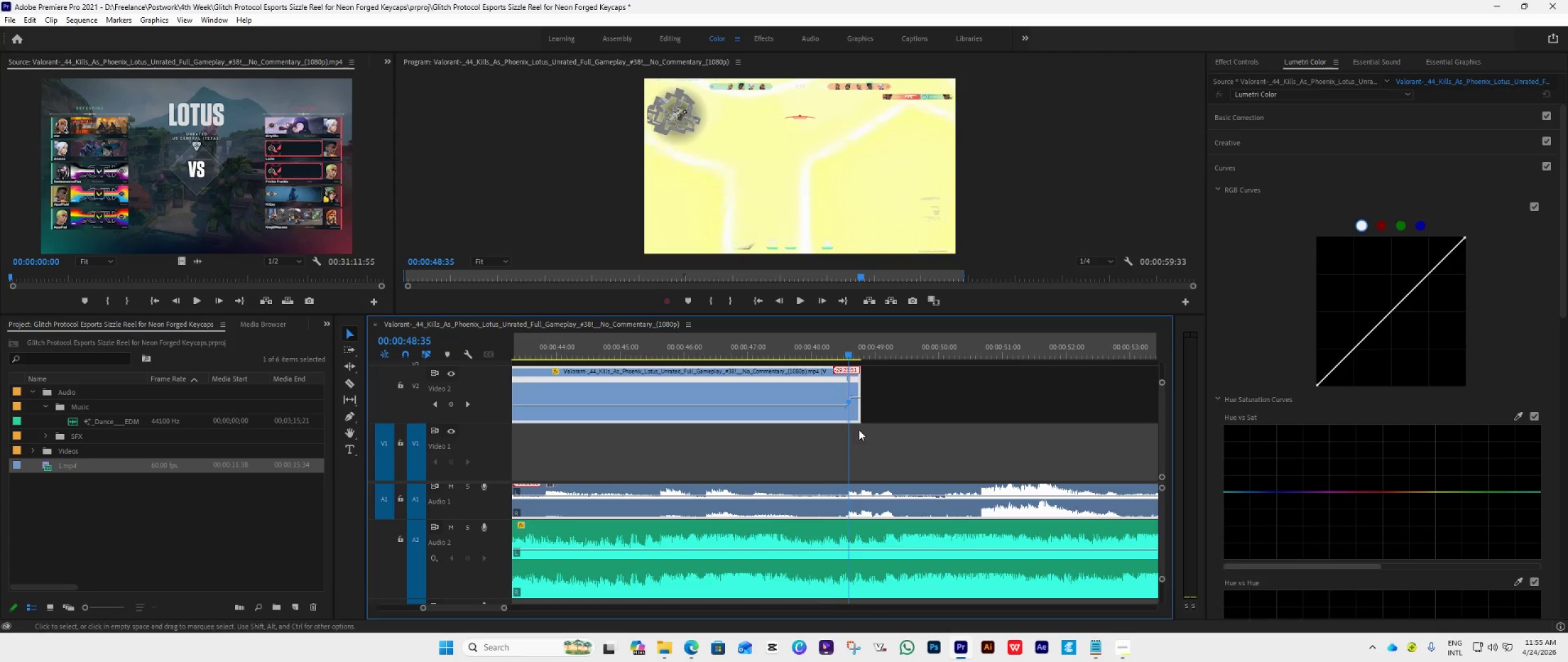 
hold_key(key=AltLeft, duration=0.48)
scroll: coordinate [854, 449], scroll_direction: down, amount: 9.0
 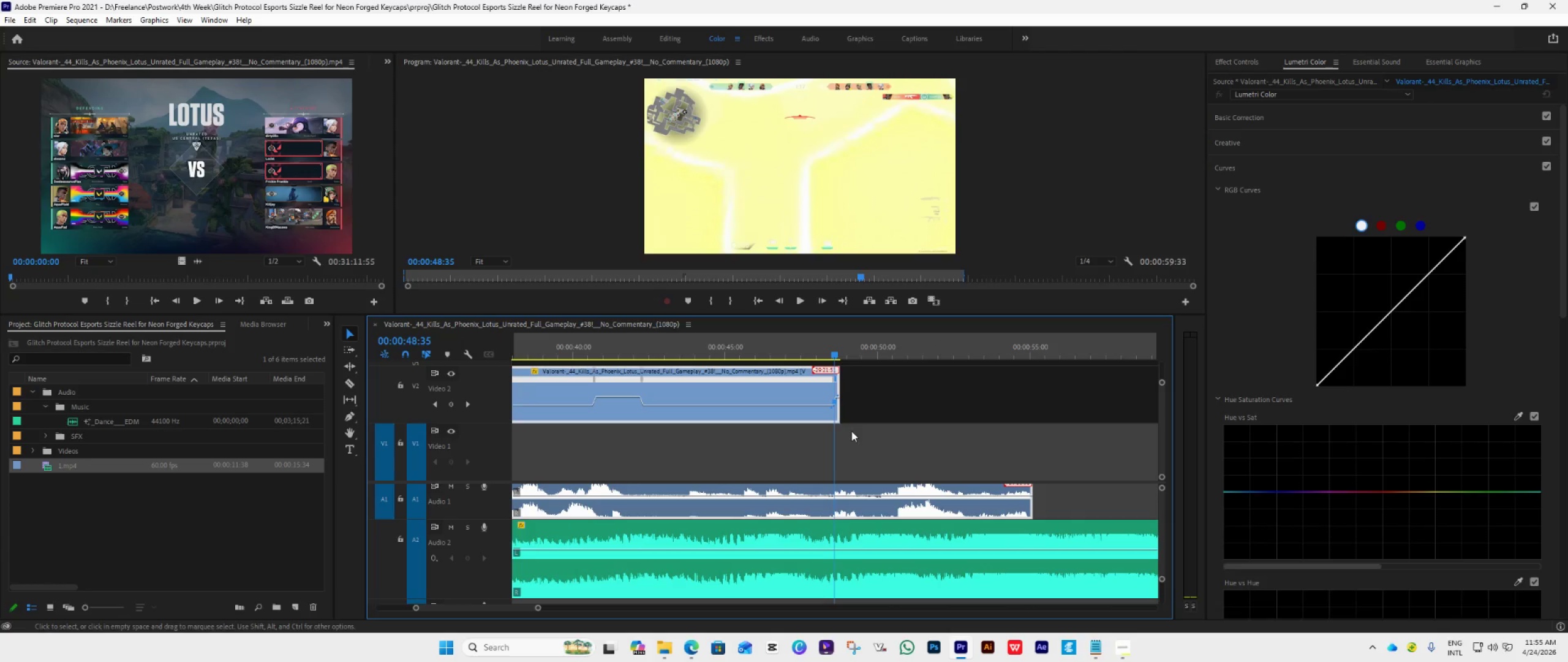 
left_click_drag(start_coordinate=[842, 406], to_coordinate=[941, 449])
 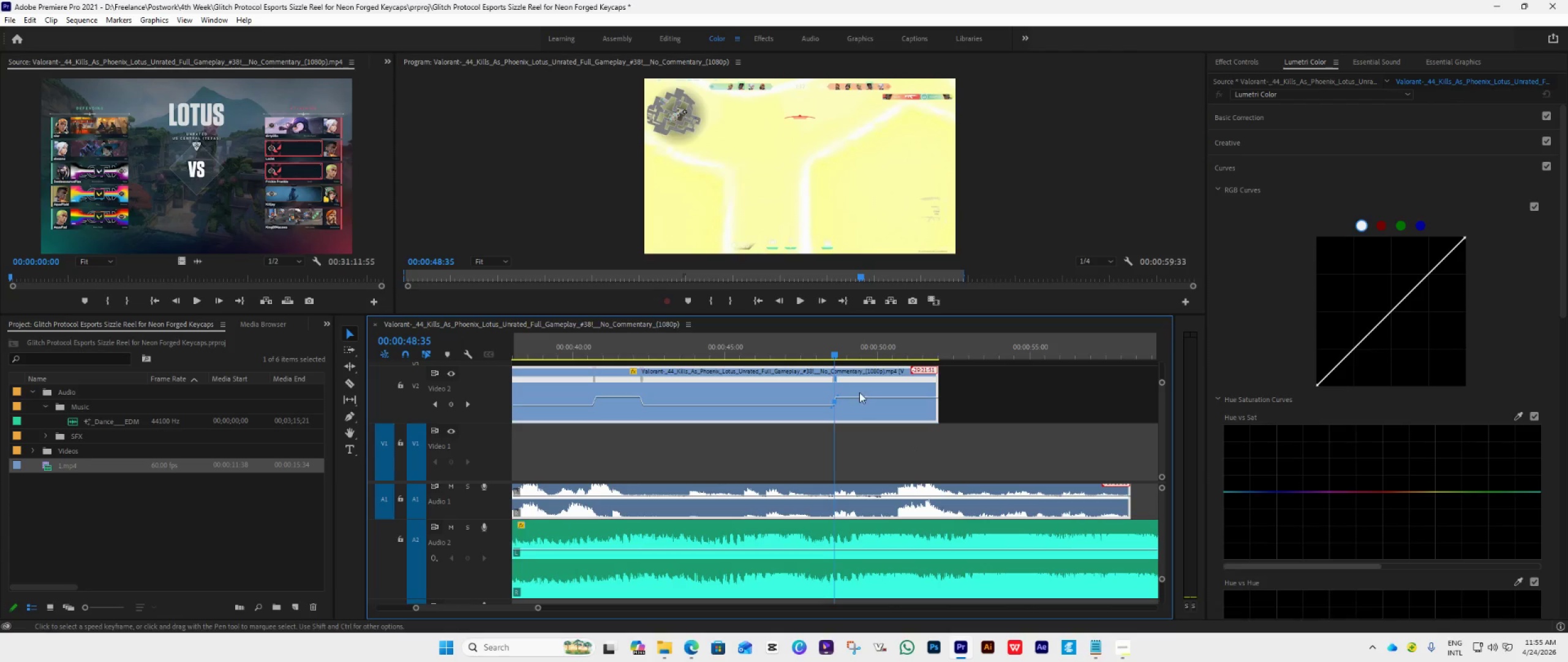 
hold_key(key=AltLeft, duration=0.83)
hold_key(key=AltLeft, duration=2.61)
scroll: coordinate [851, 401], scroll_direction: up, amount: 15.0
 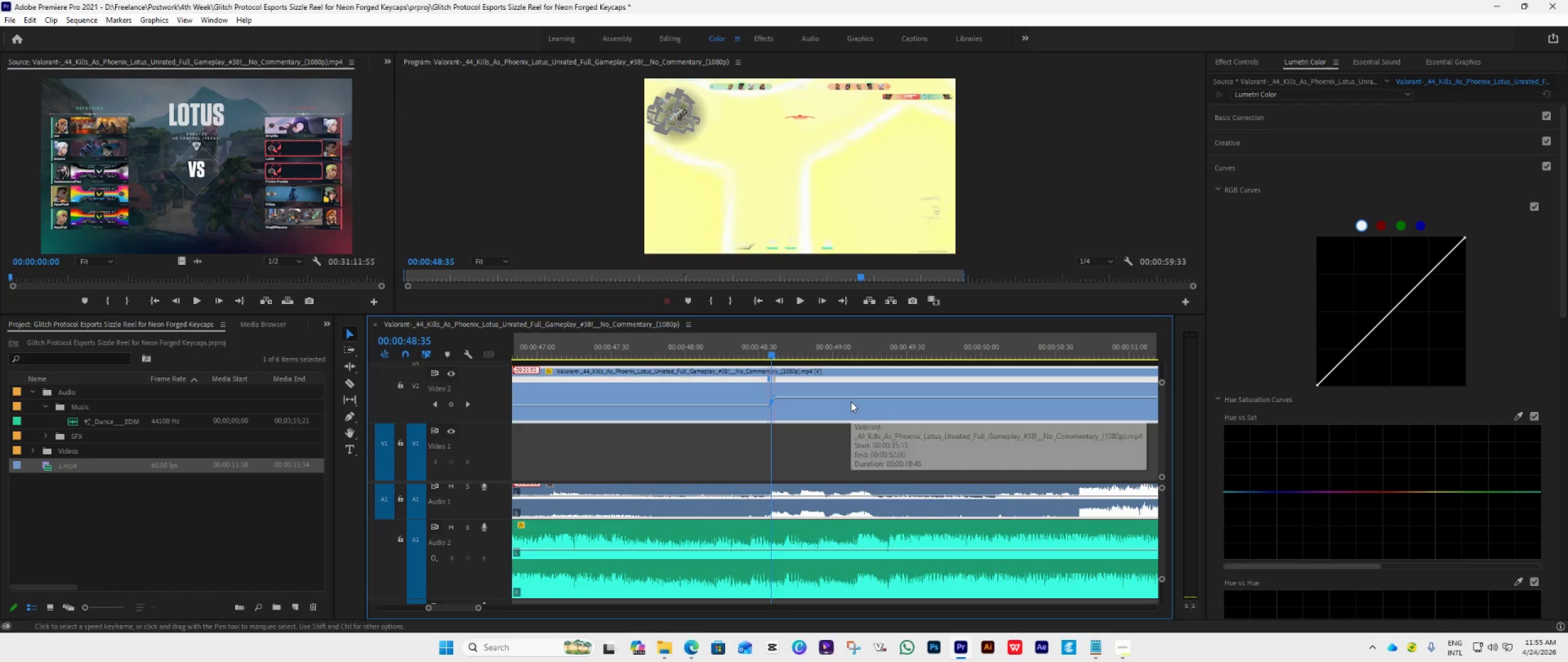 
scroll: coordinate [851, 401], scroll_direction: down, amount: 29.0
 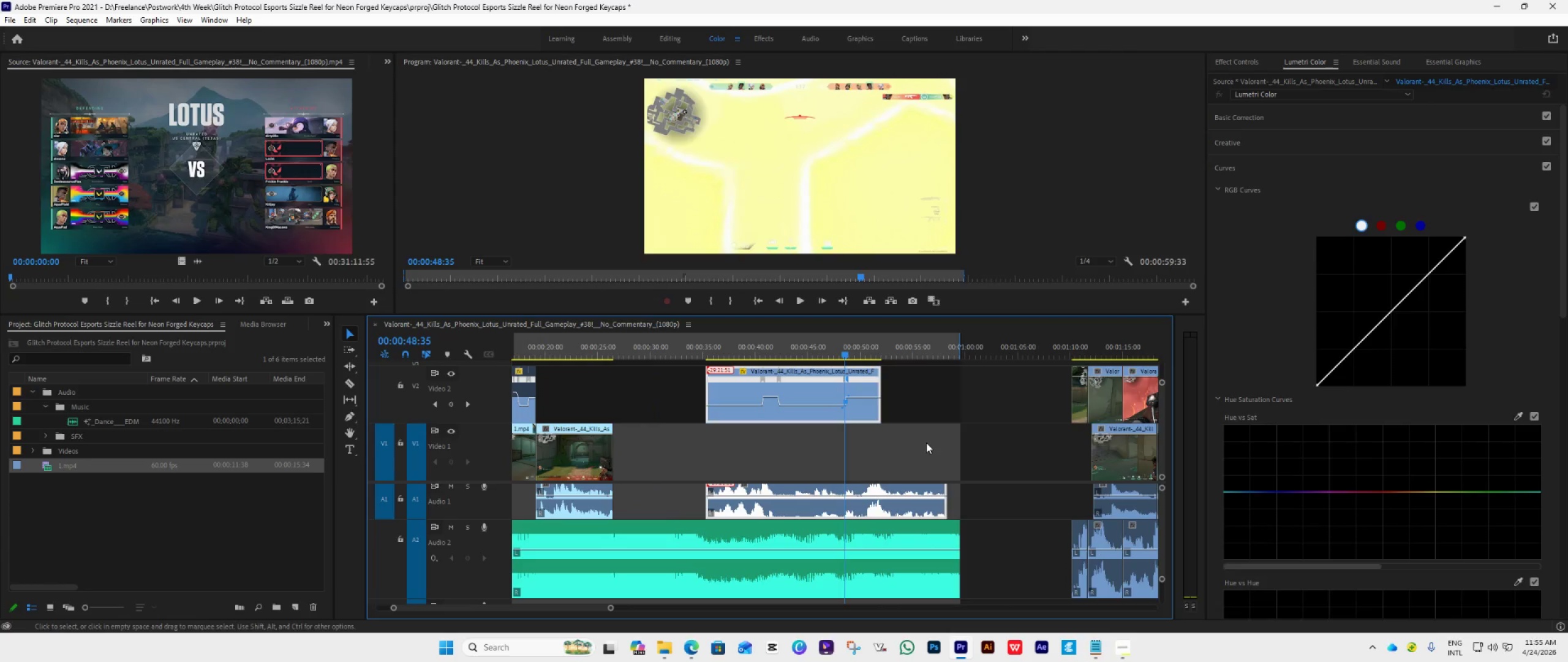 
key(ArrowRight)
 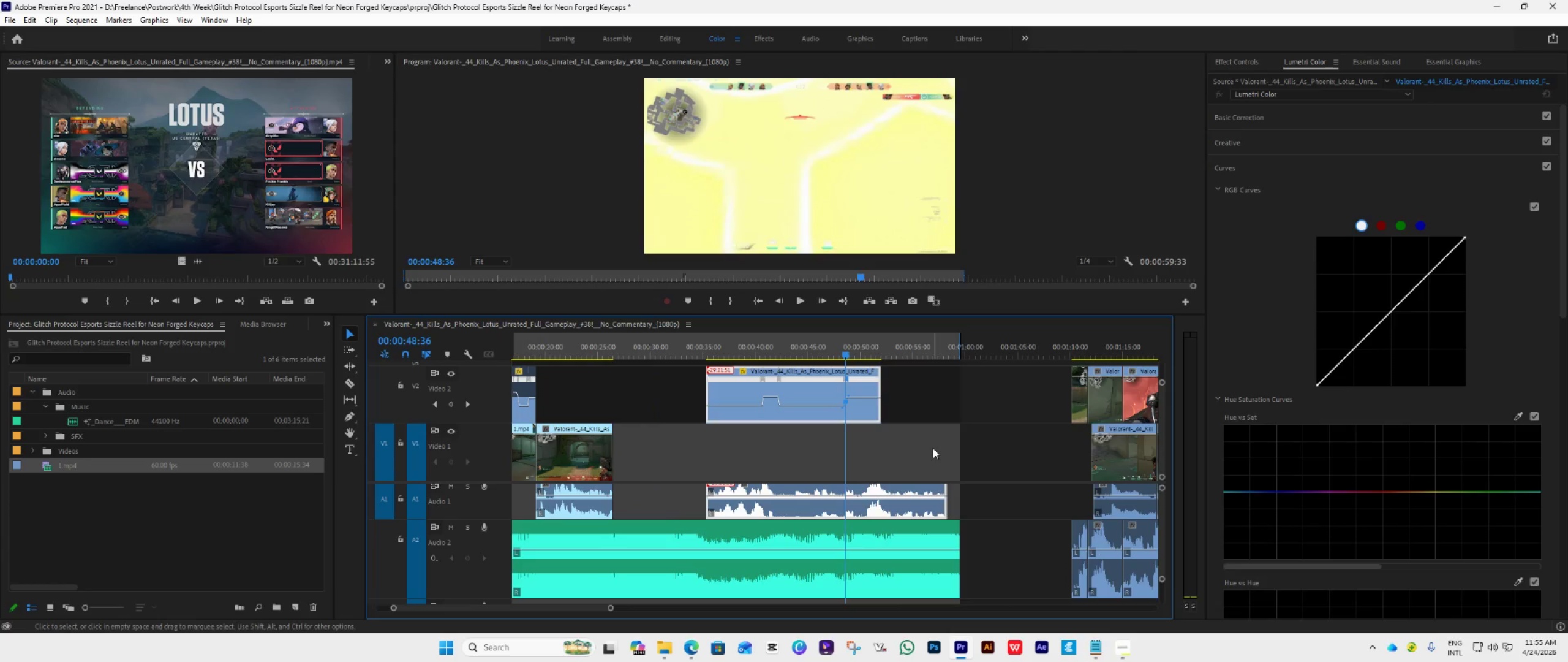 
key(ArrowRight)
 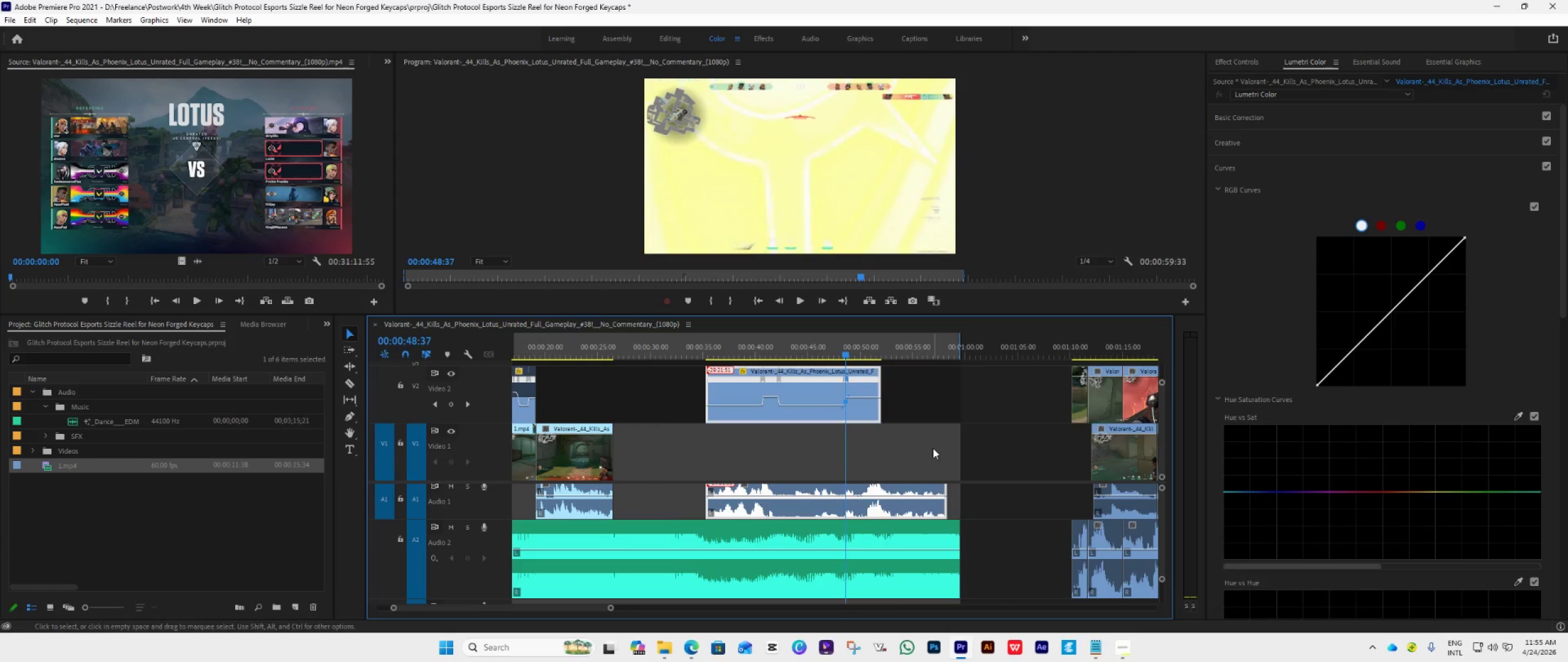 
key(ArrowRight)
 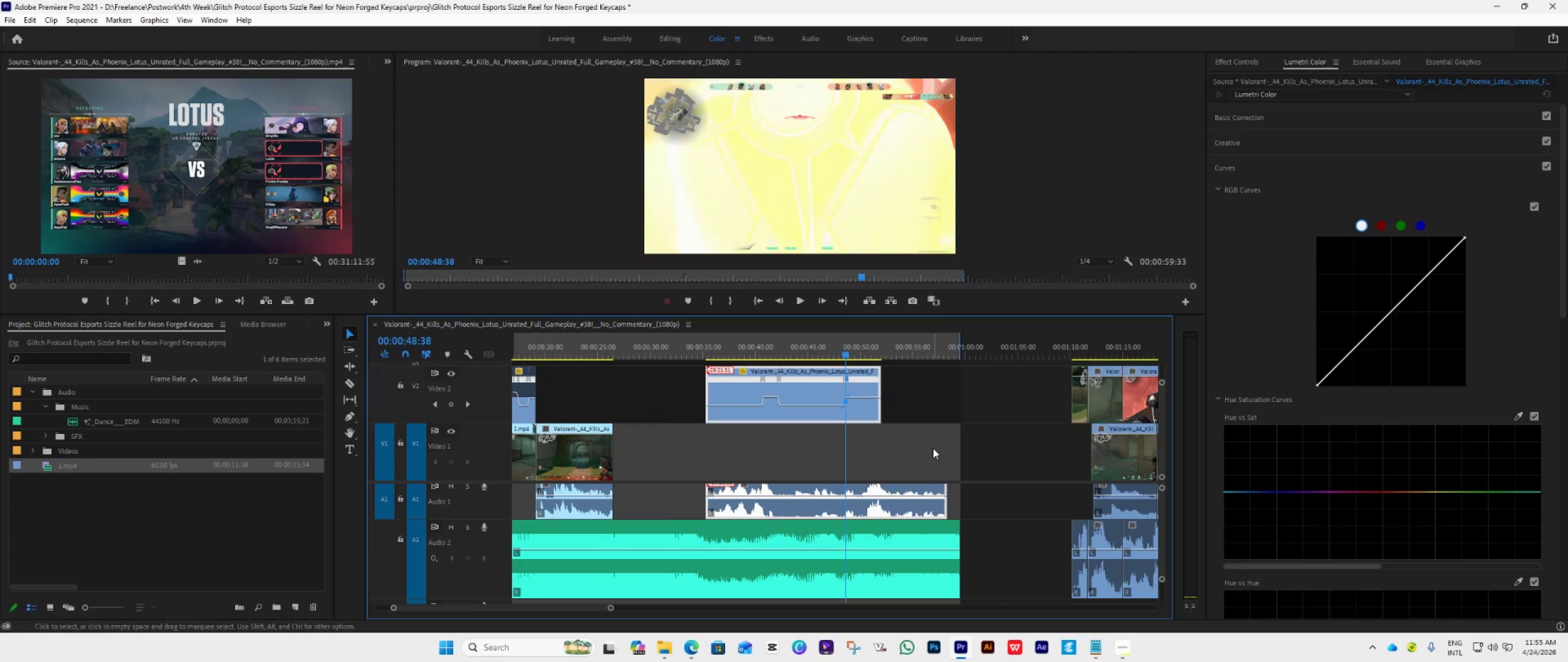 
key(ArrowRight)
 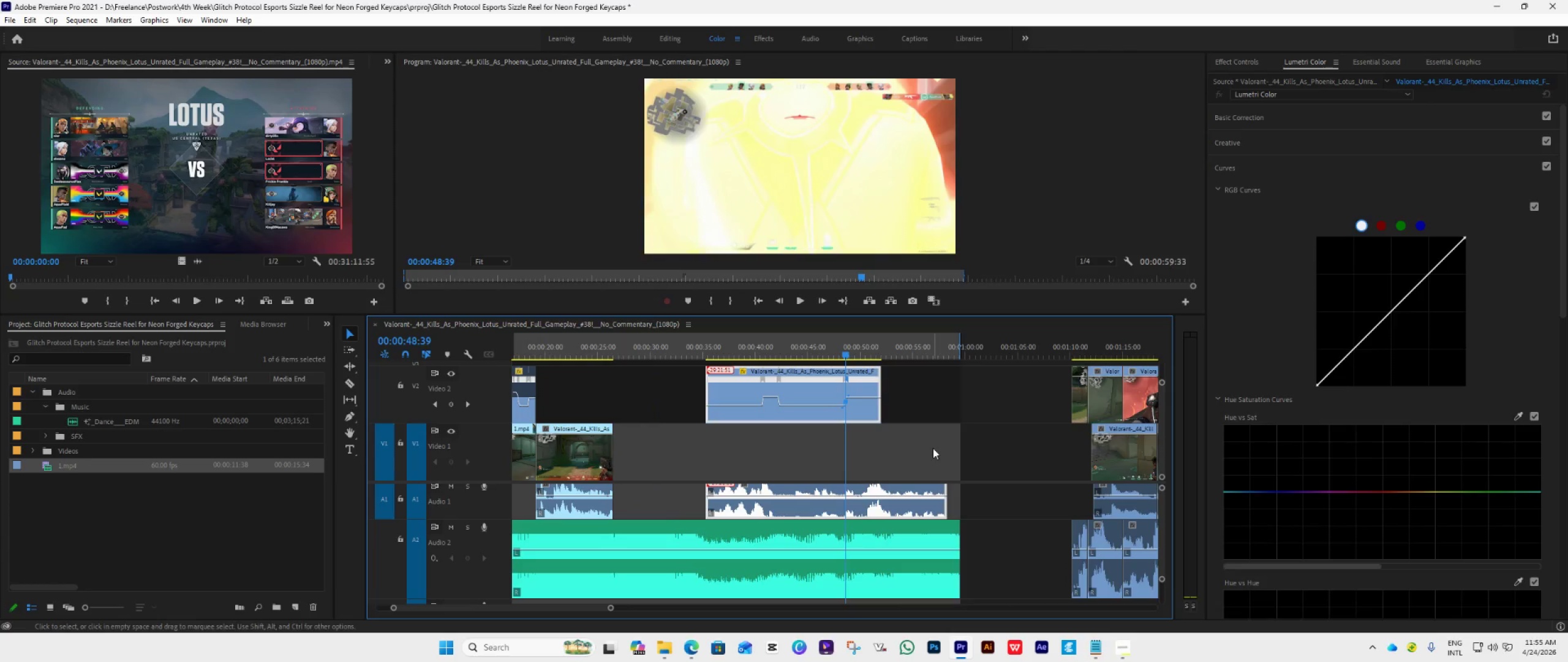 
key(ArrowRight)
 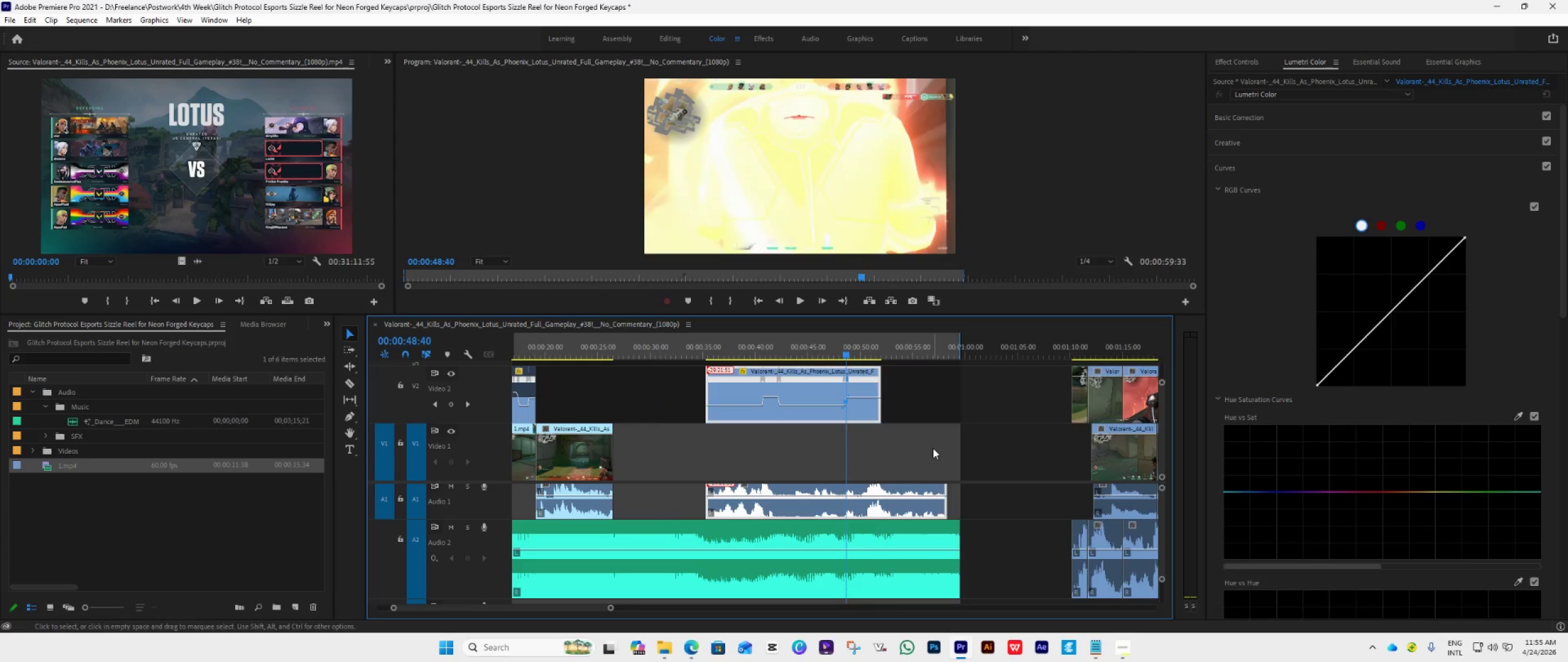 
key(ArrowRight)
 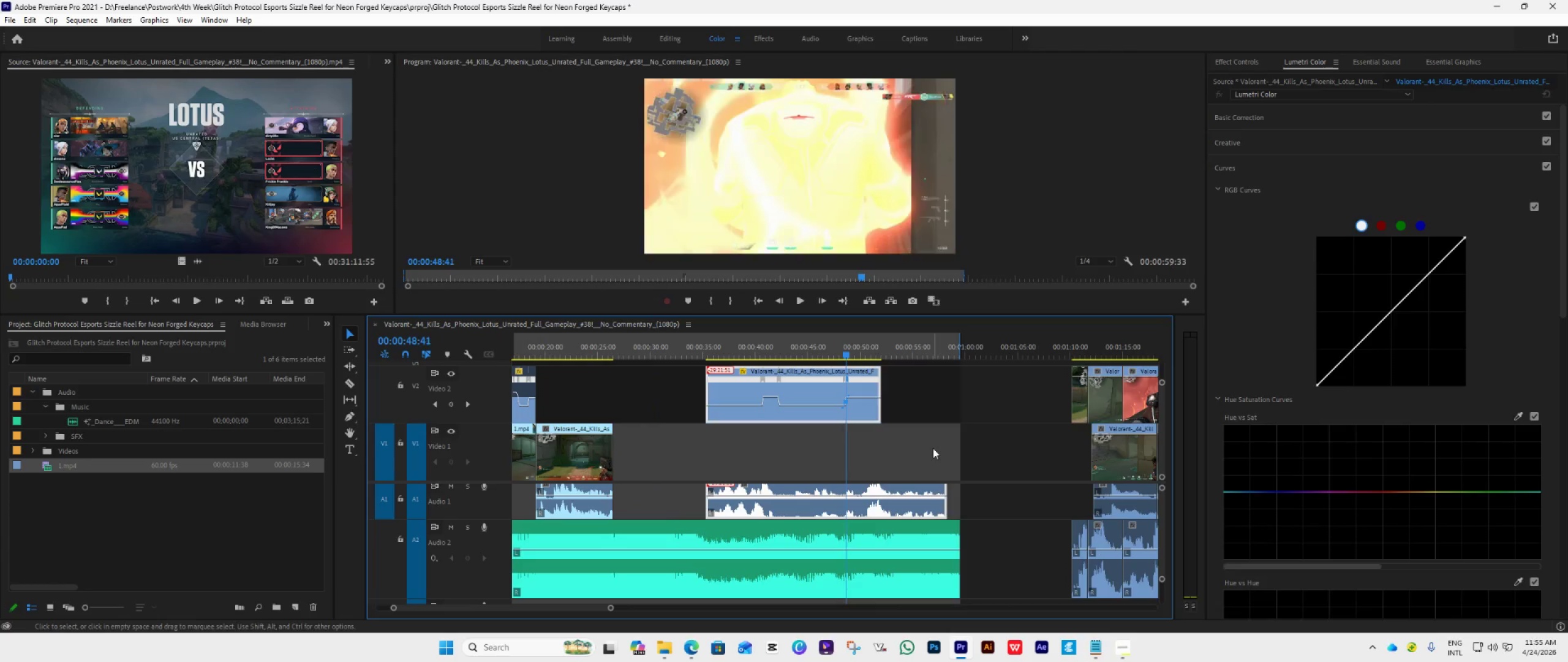 
key(ArrowRight)
 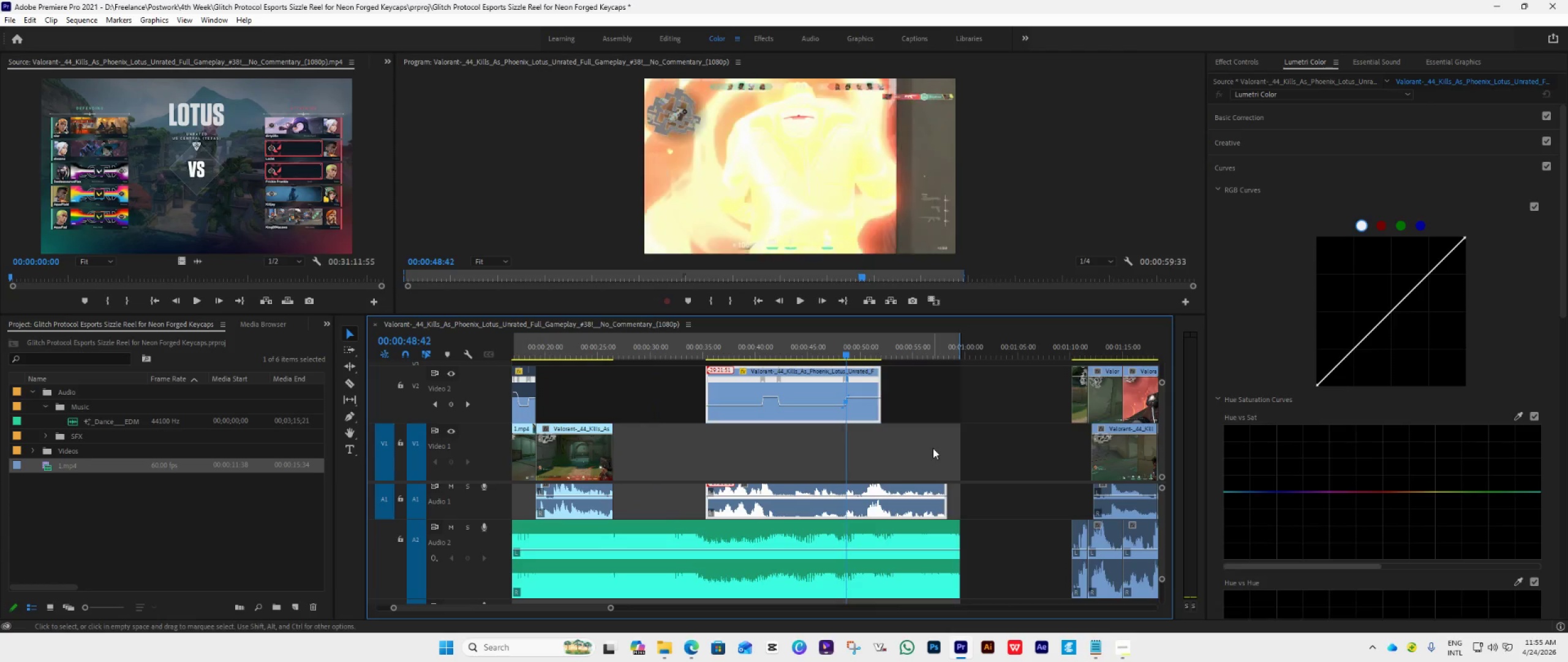 
key(ArrowRight)
 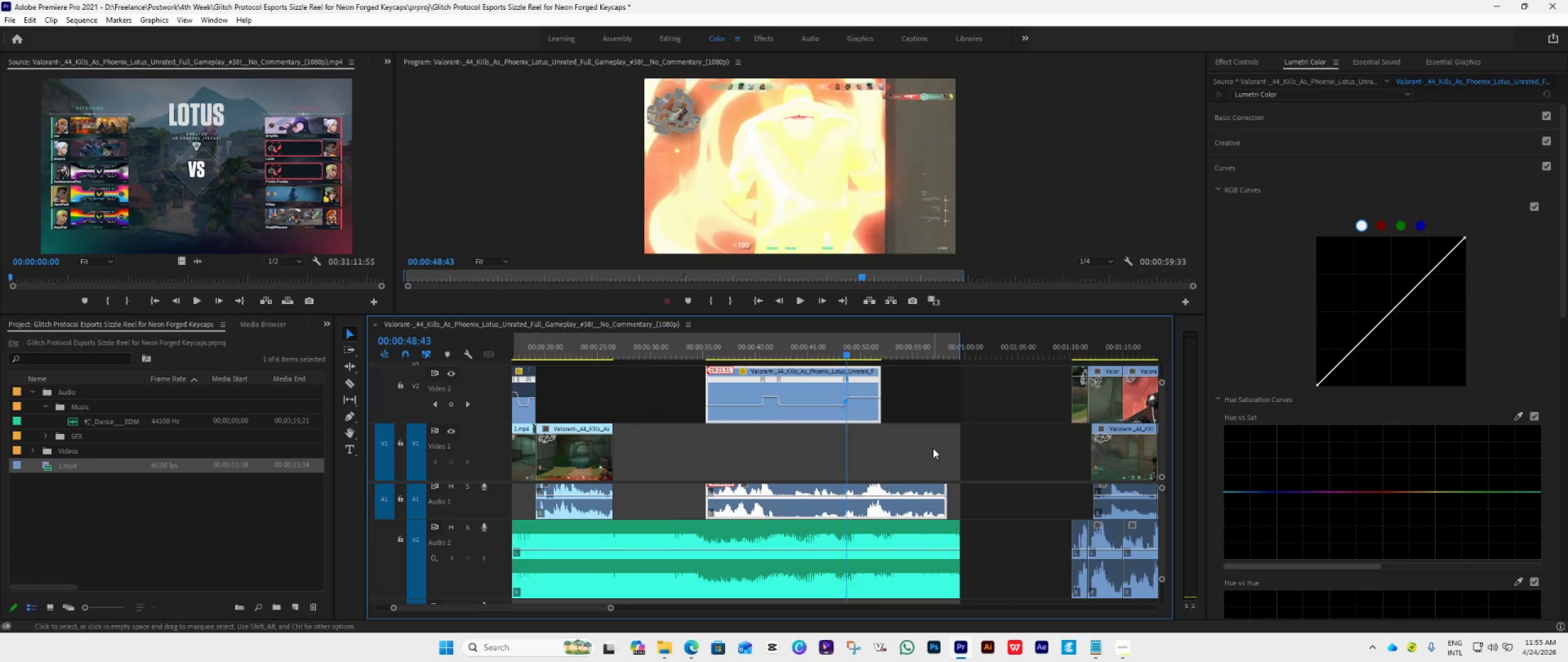 
key(ArrowRight)
 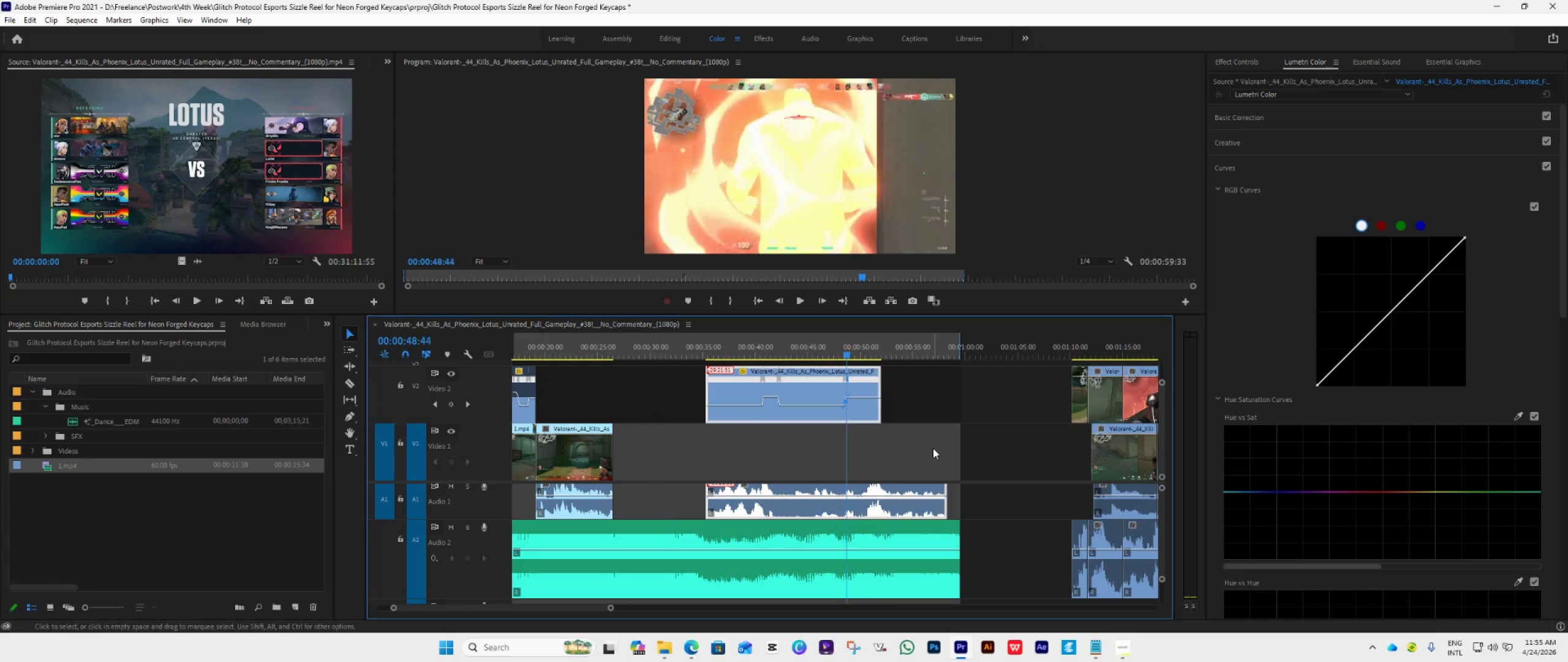 
key(ArrowRight)
 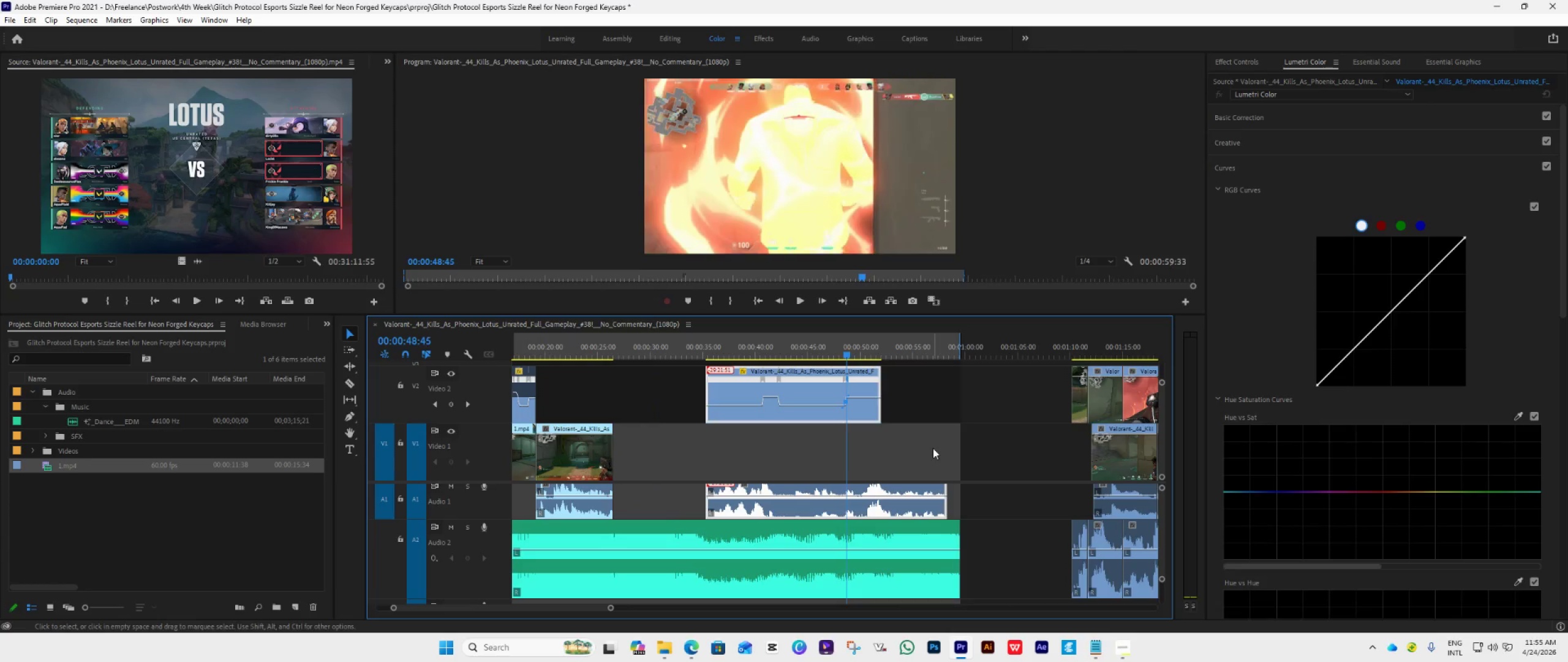 
key(ArrowRight)
 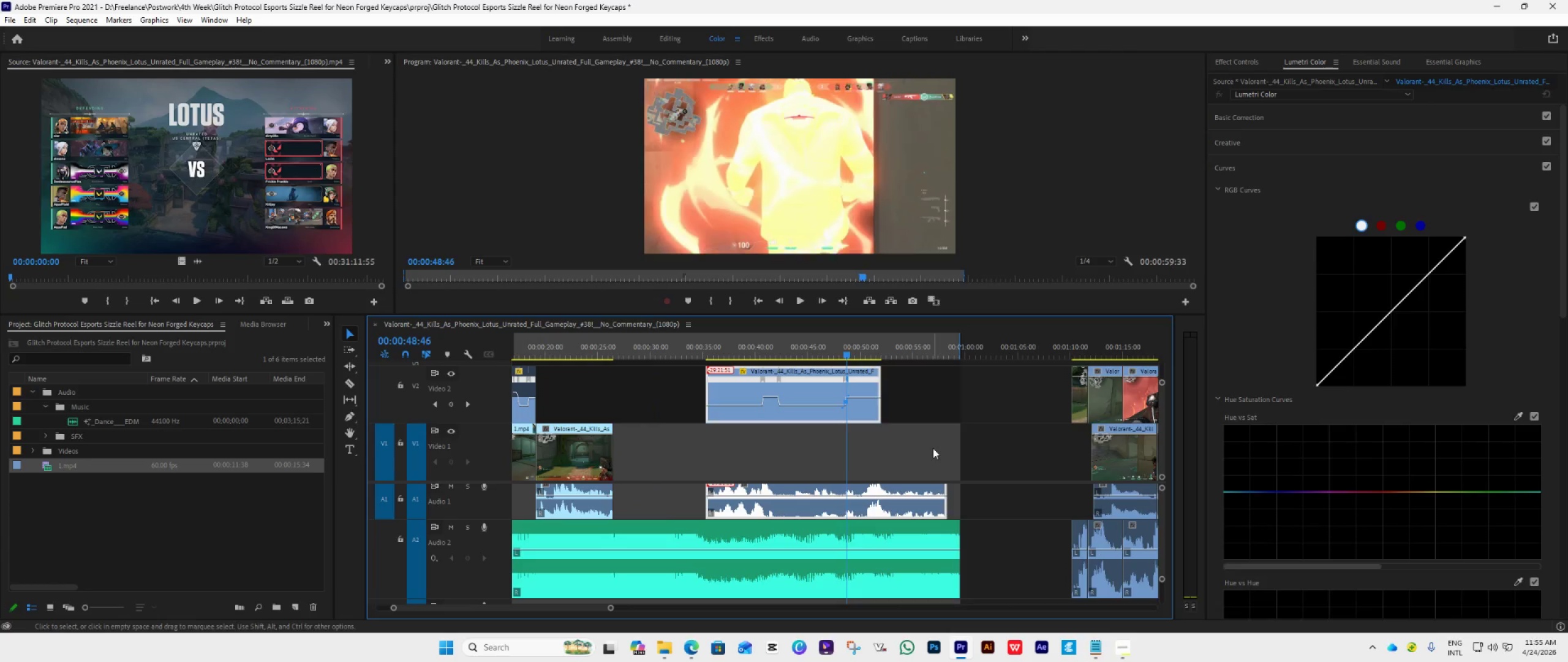 
key(ArrowRight)
 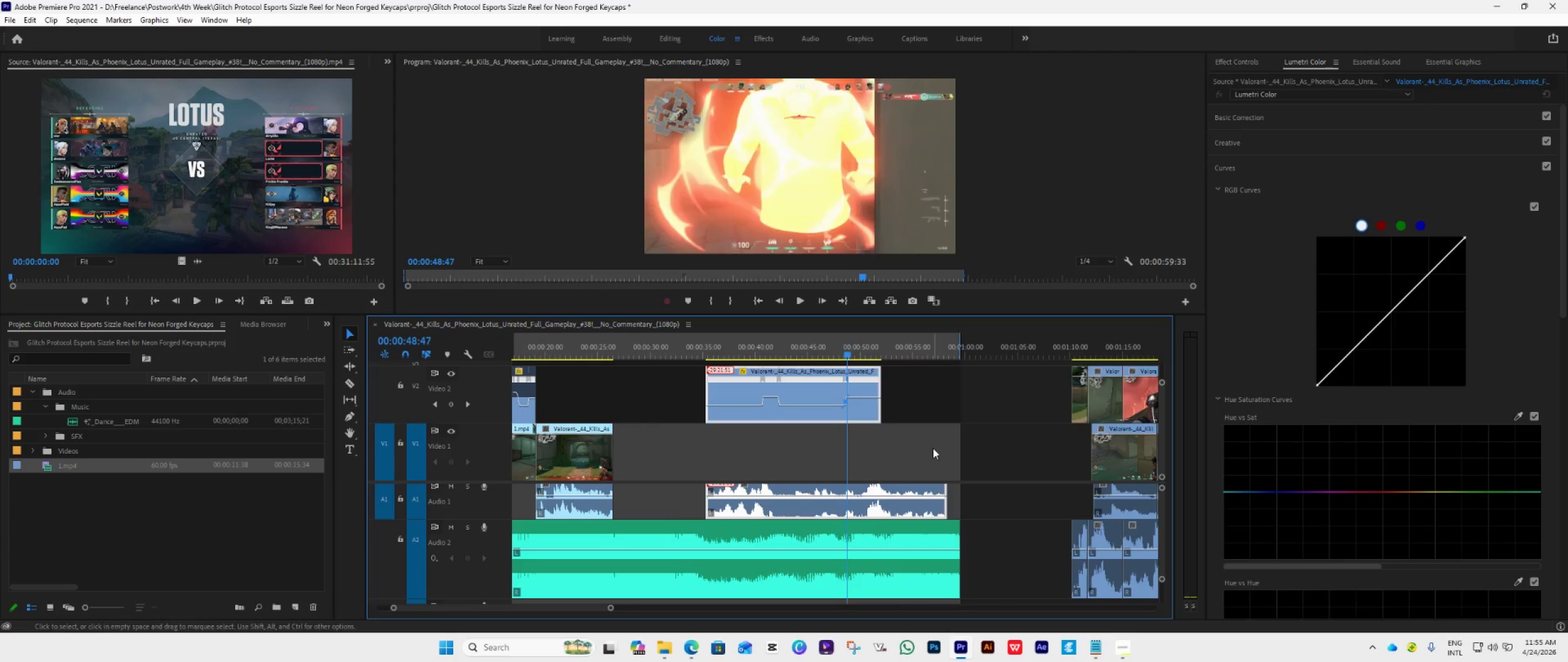 
key(ArrowRight)
 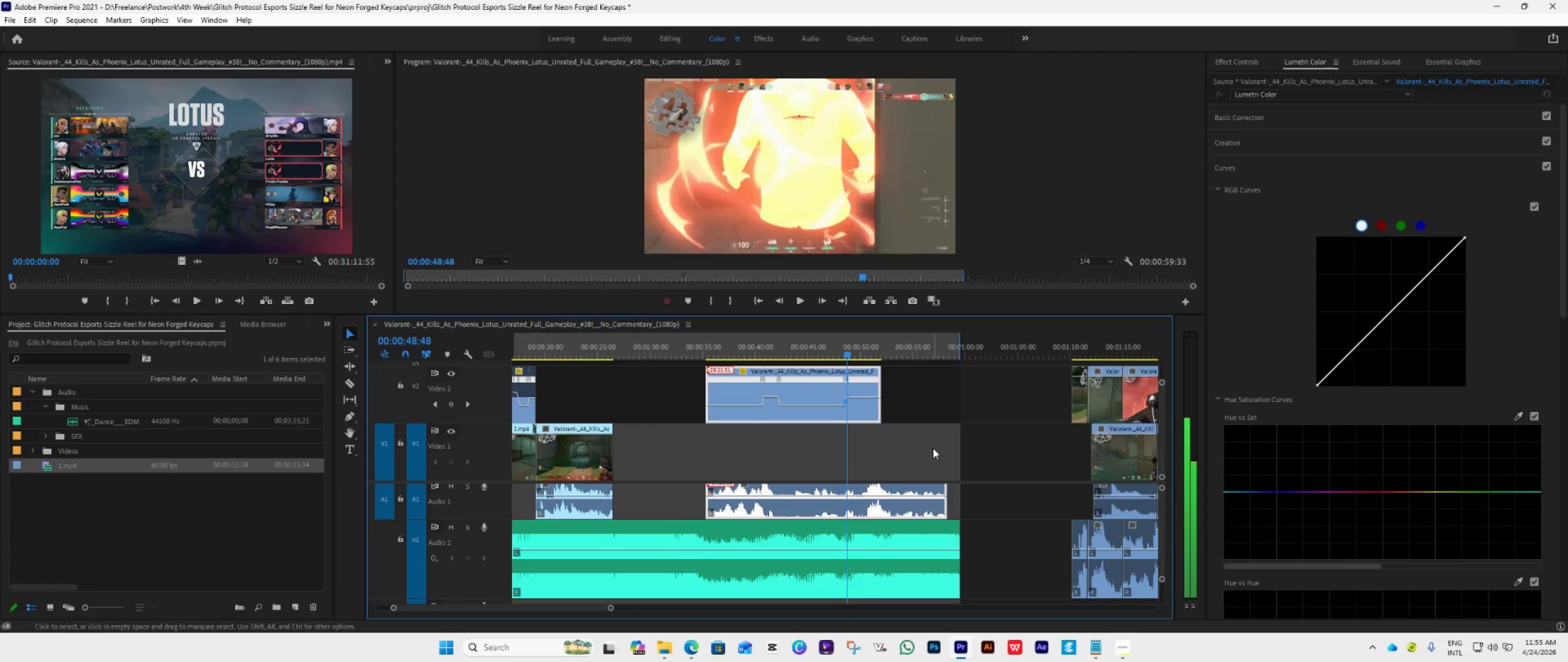 
key(ArrowRight)
 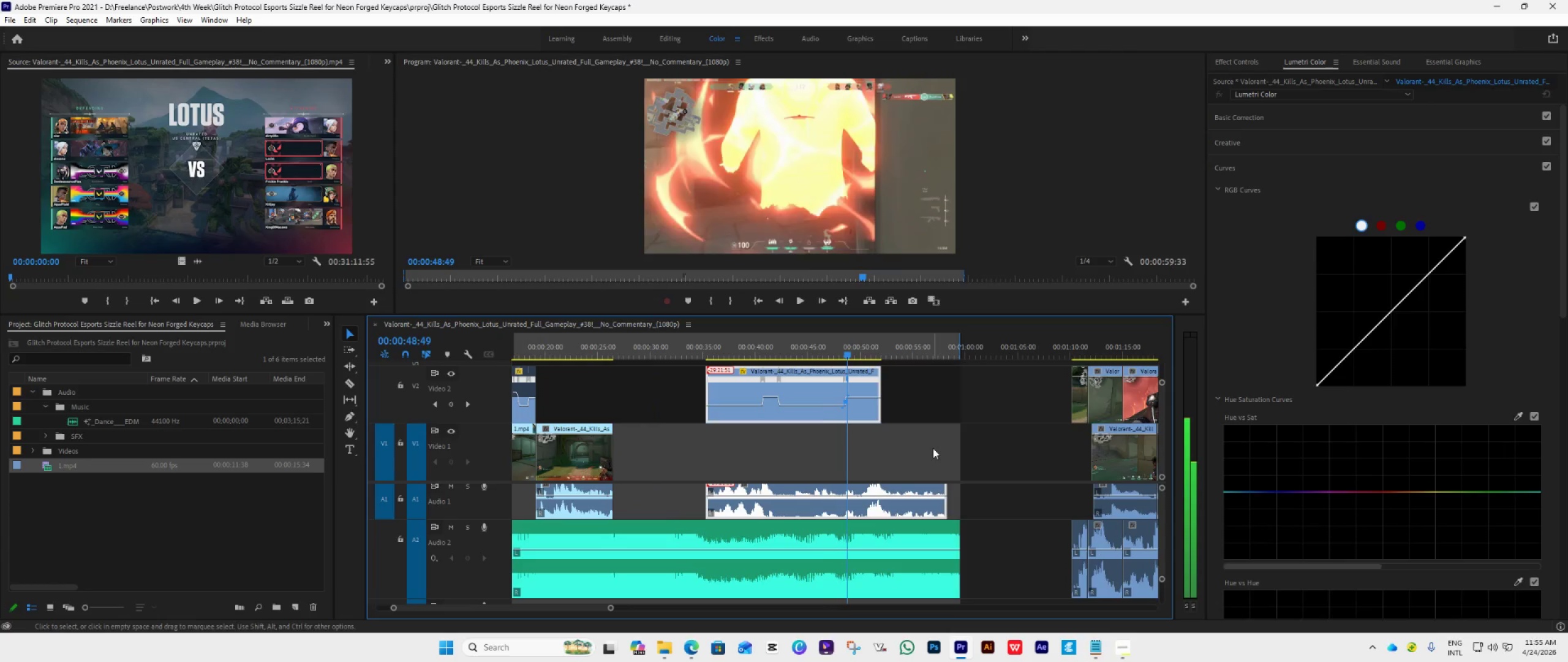 
key(ArrowRight)
 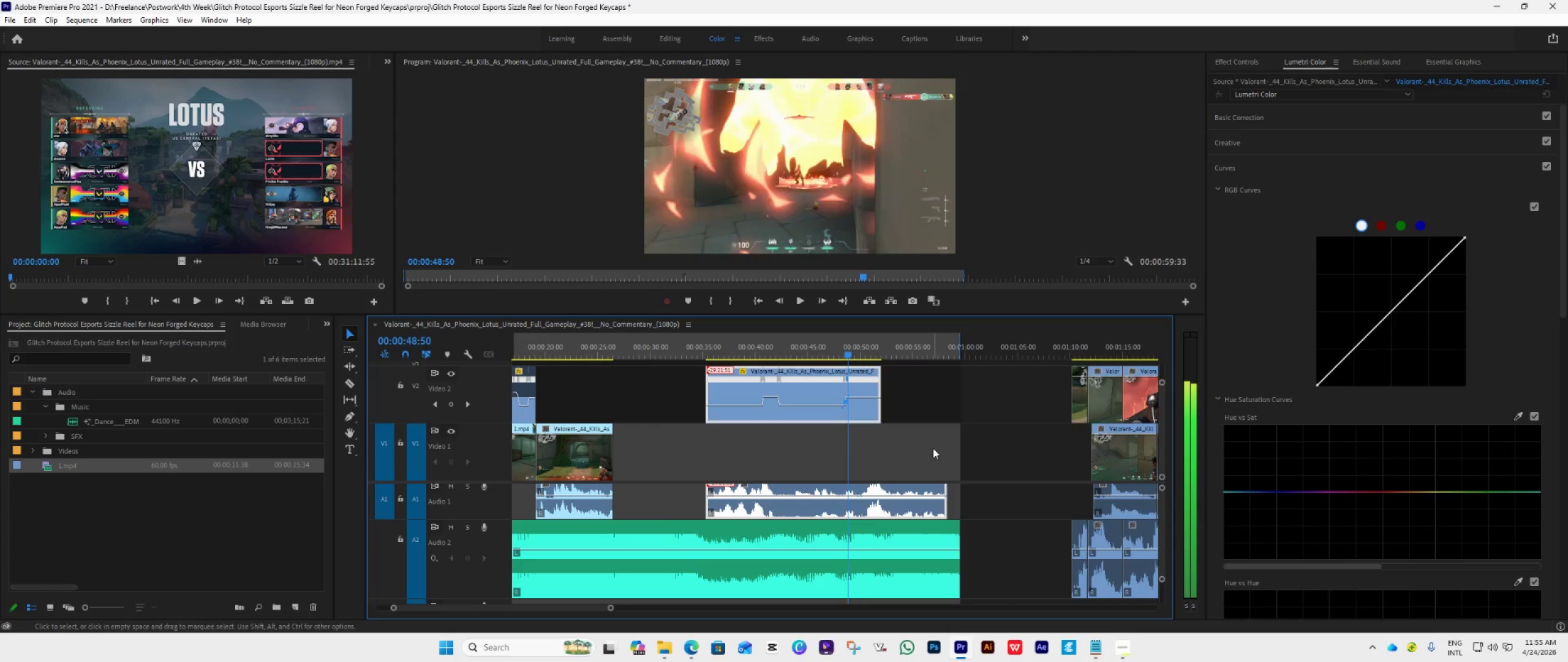 
key(ArrowRight)
 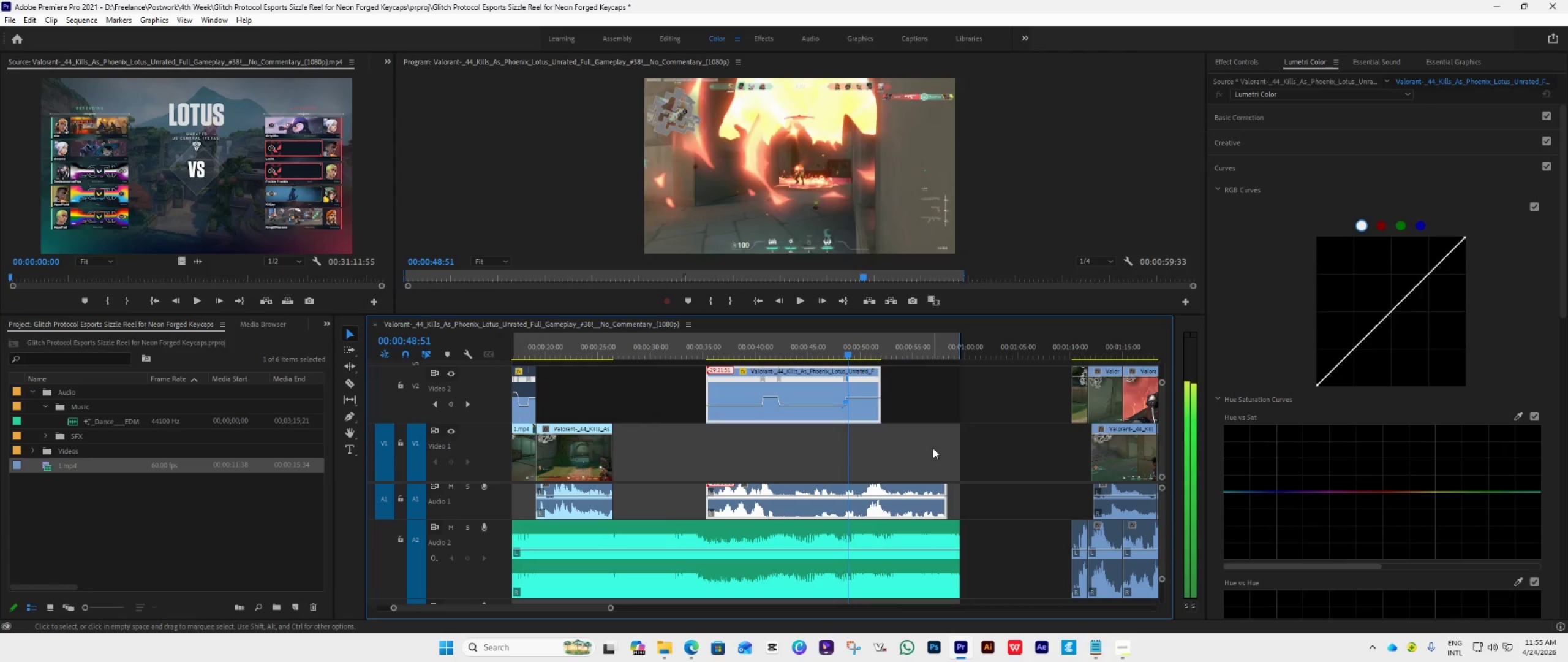 
key(ArrowRight)
 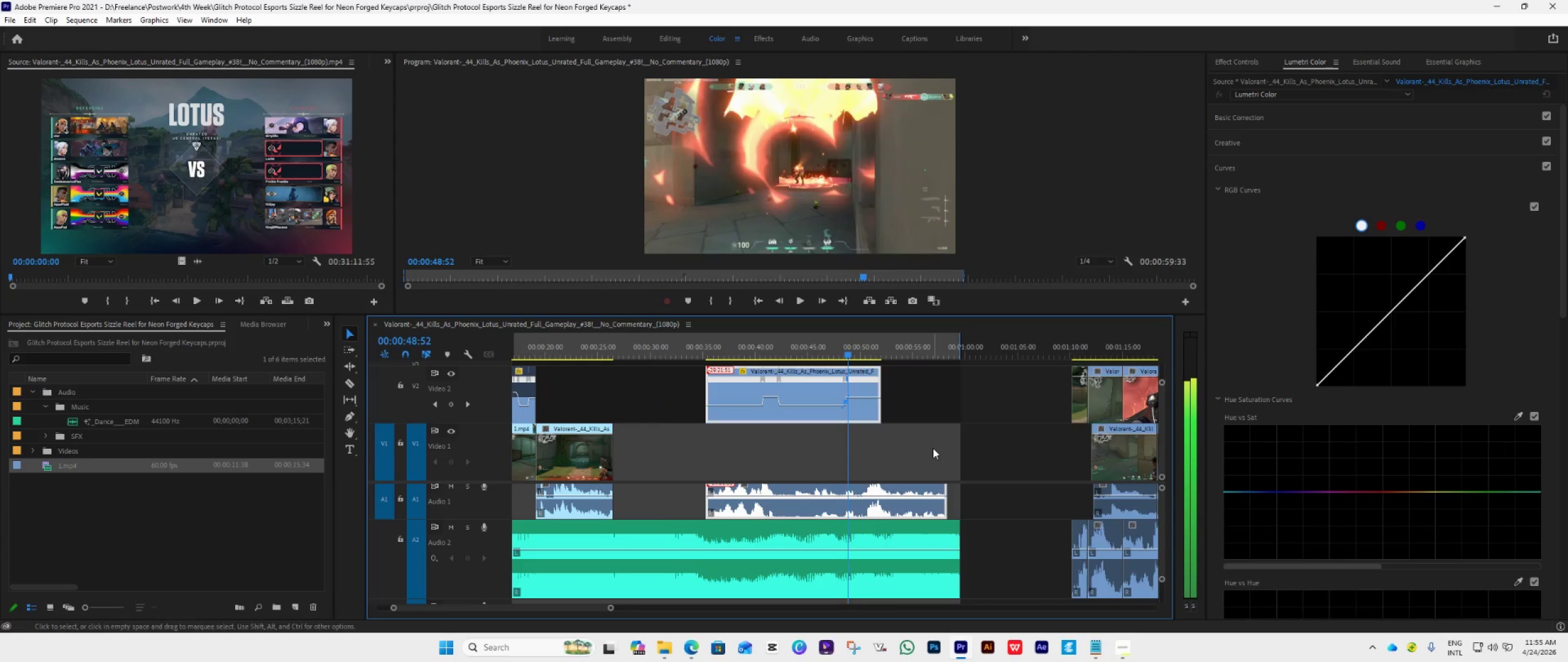 
key(ArrowRight)
 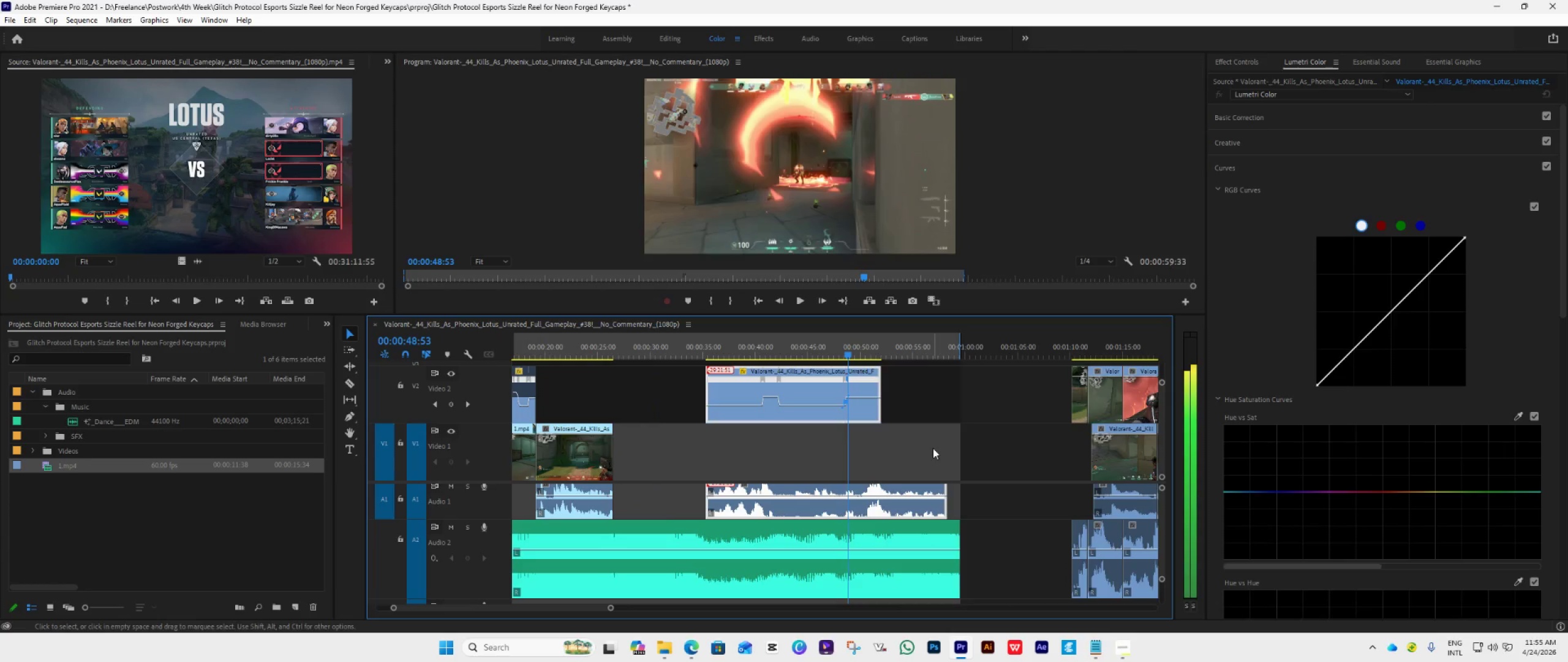 
key(ArrowRight)
 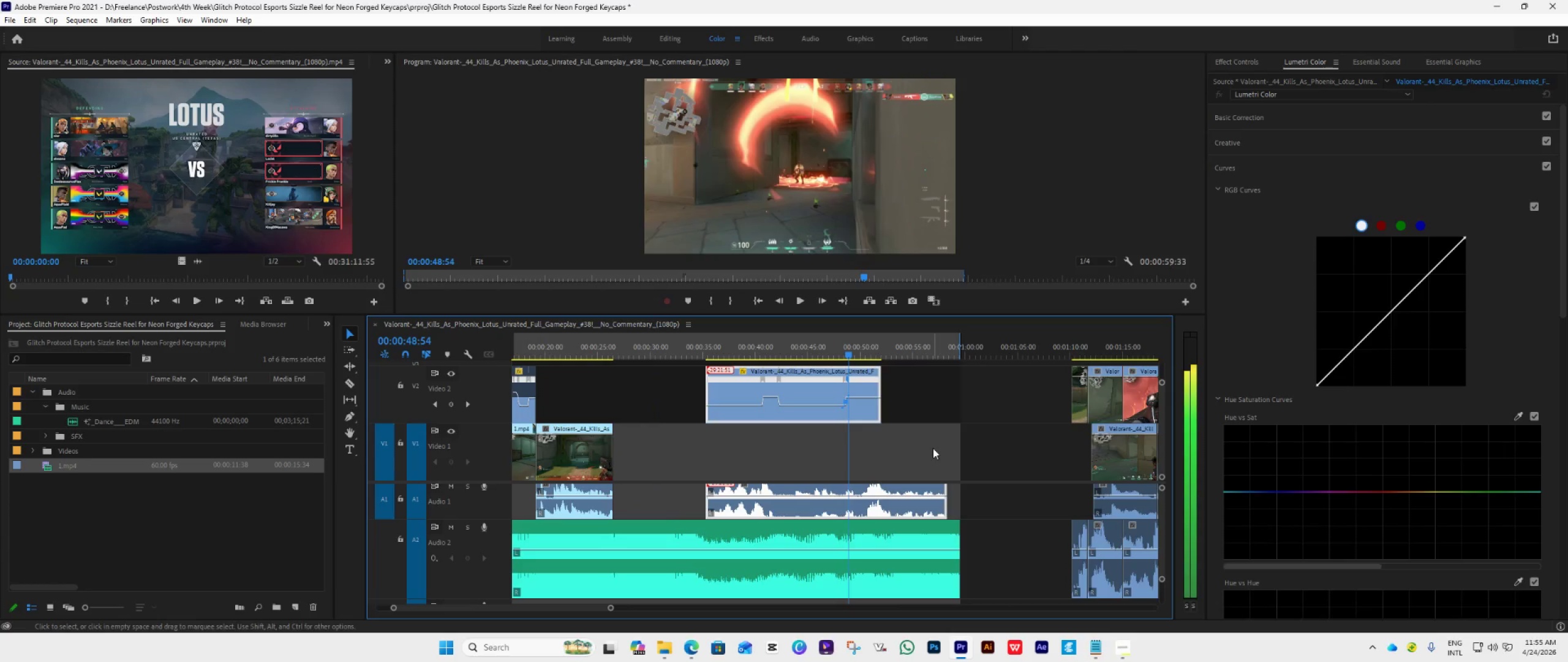 
key(ArrowRight)
 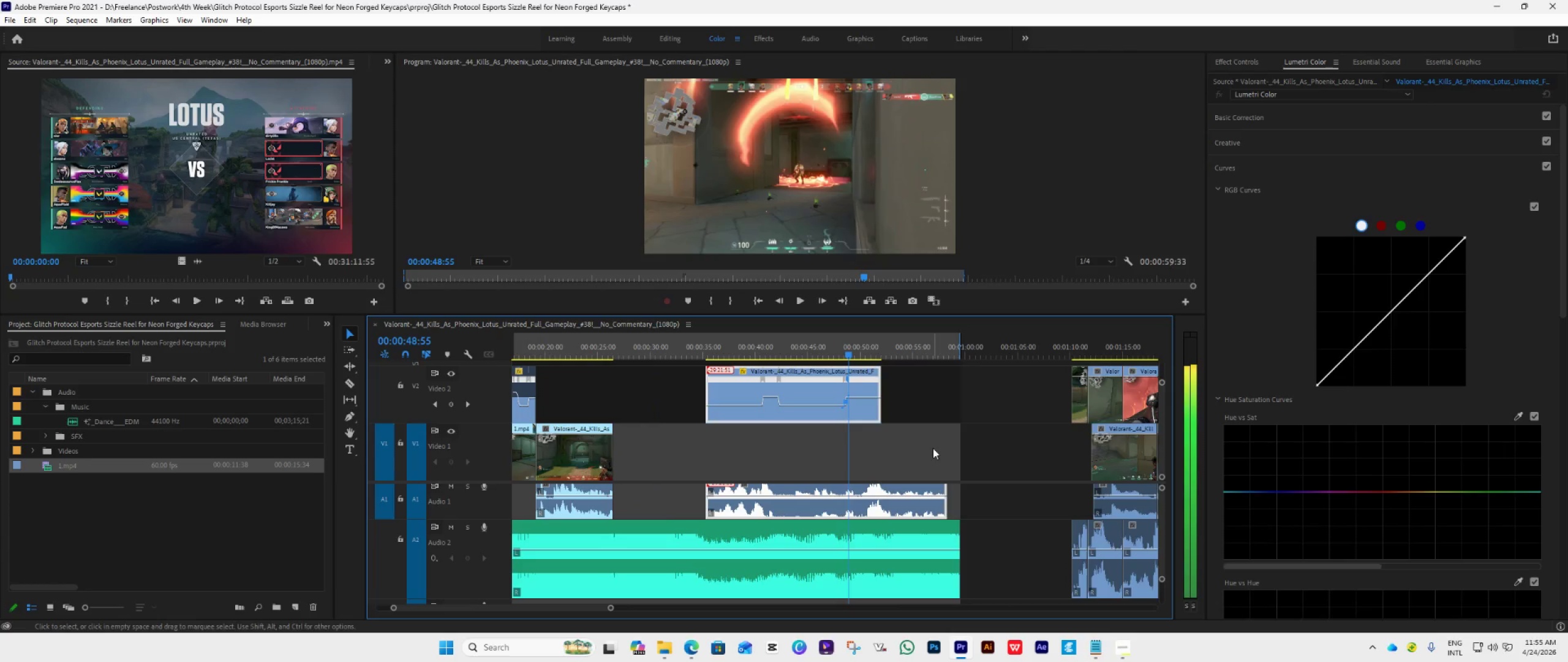 
key(ArrowRight)
 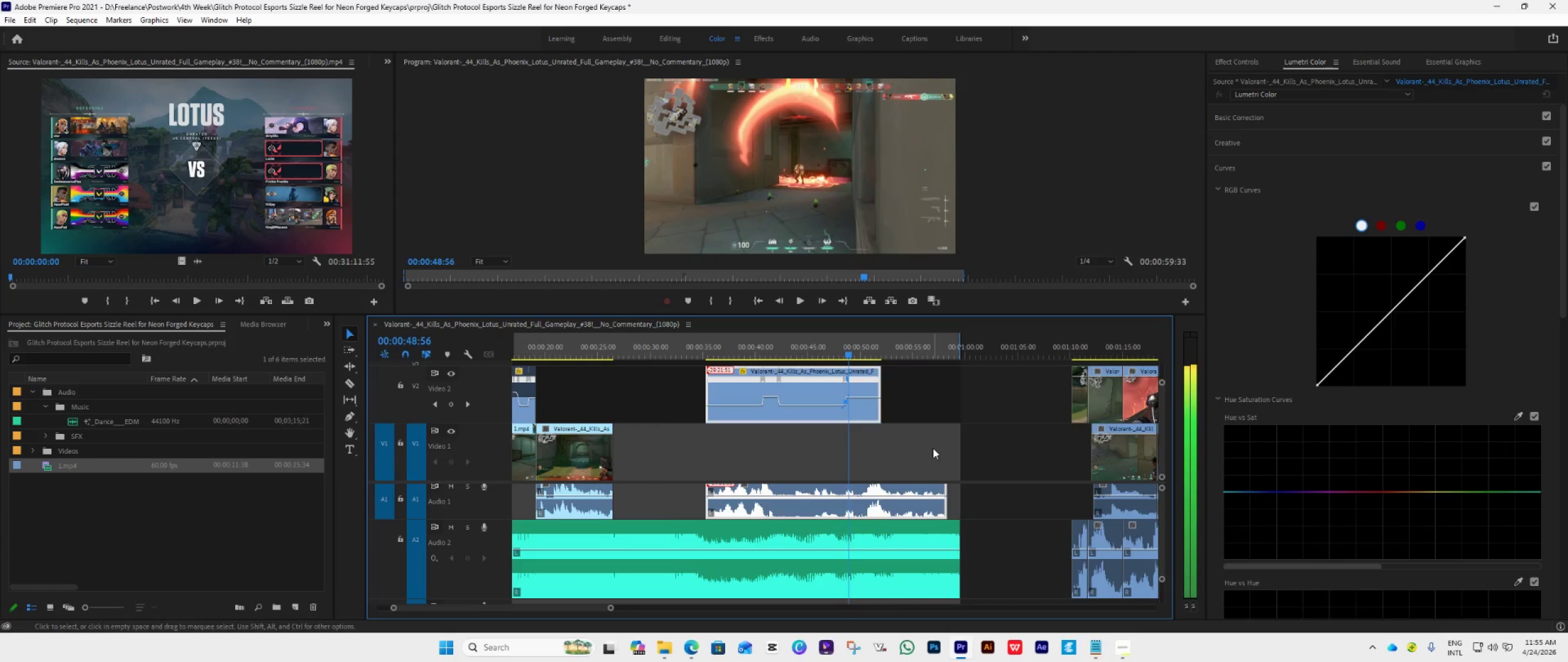 
key(ArrowRight)
 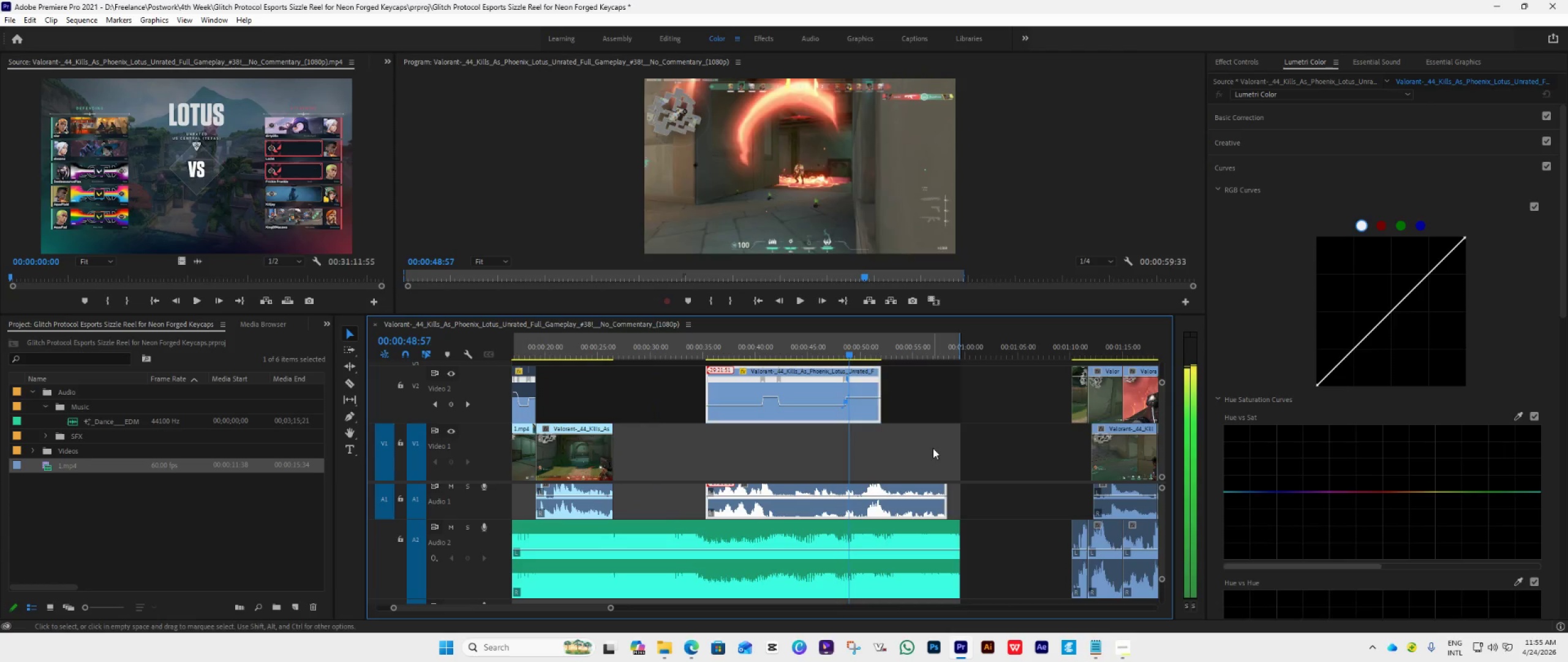 
key(ArrowRight)
 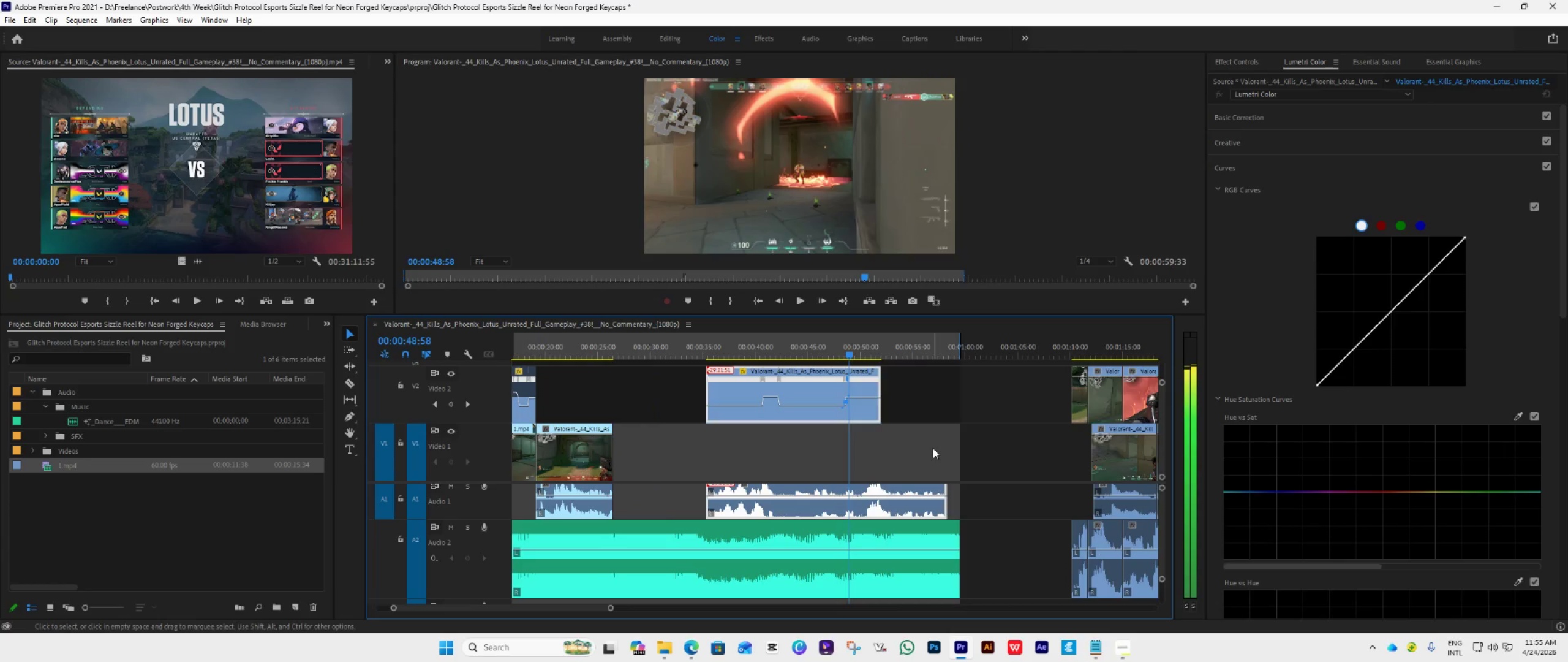 
key(ArrowRight)
 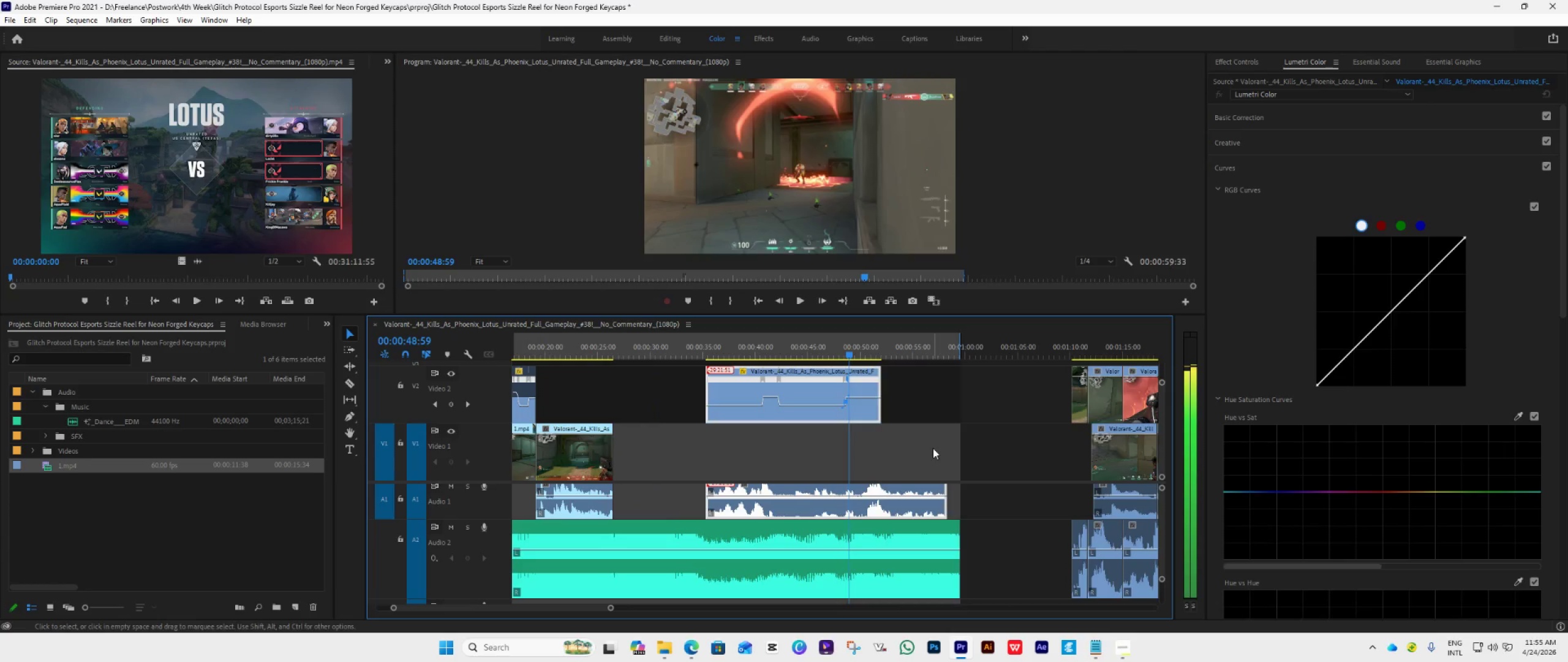 
key(ArrowRight)
 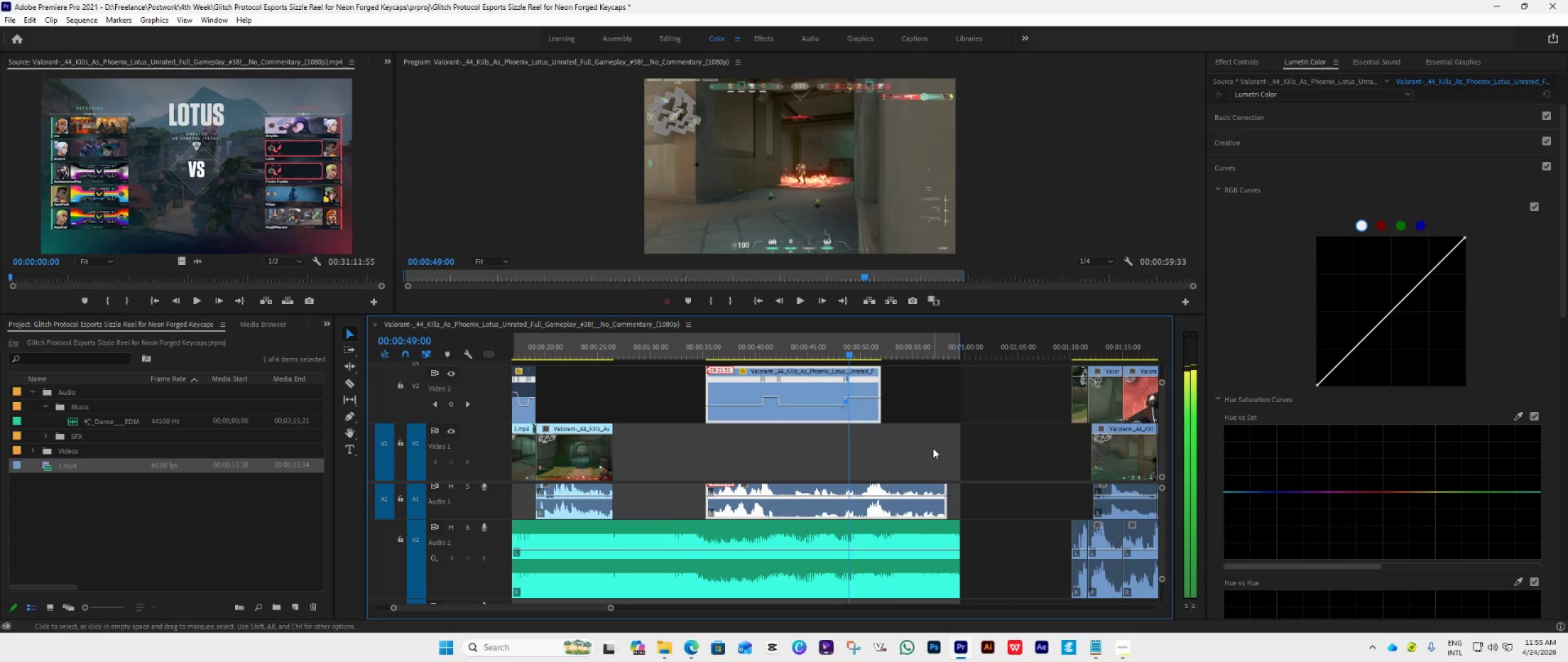 
key(ArrowRight)
 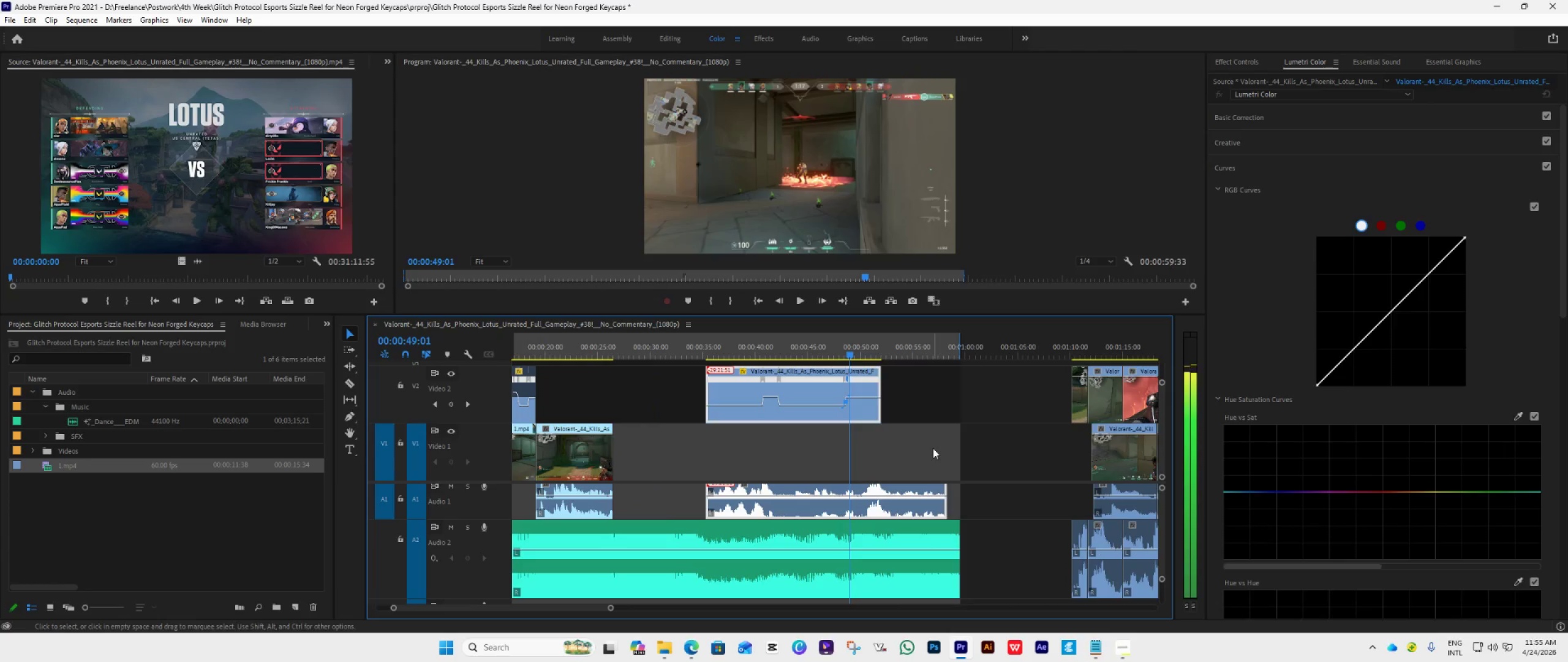 
key(ArrowRight)
 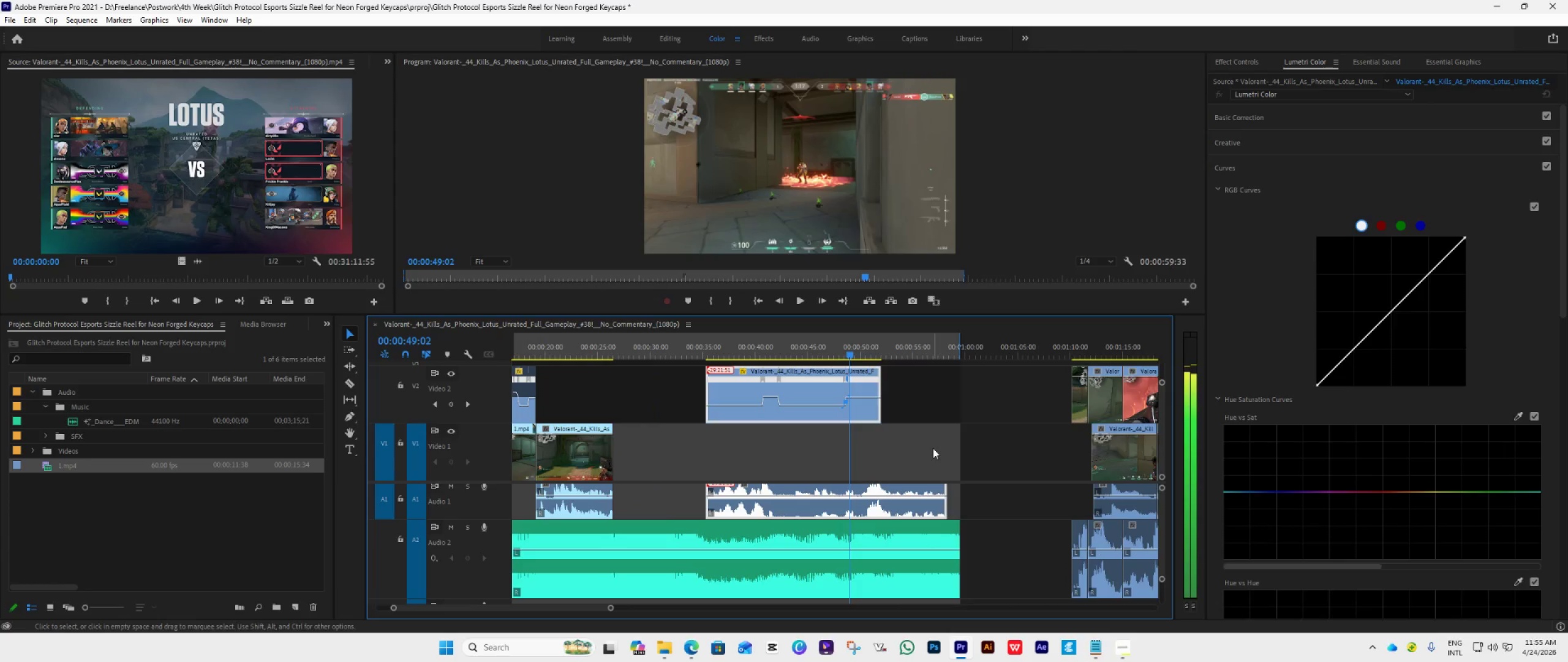 
key(ArrowRight)
 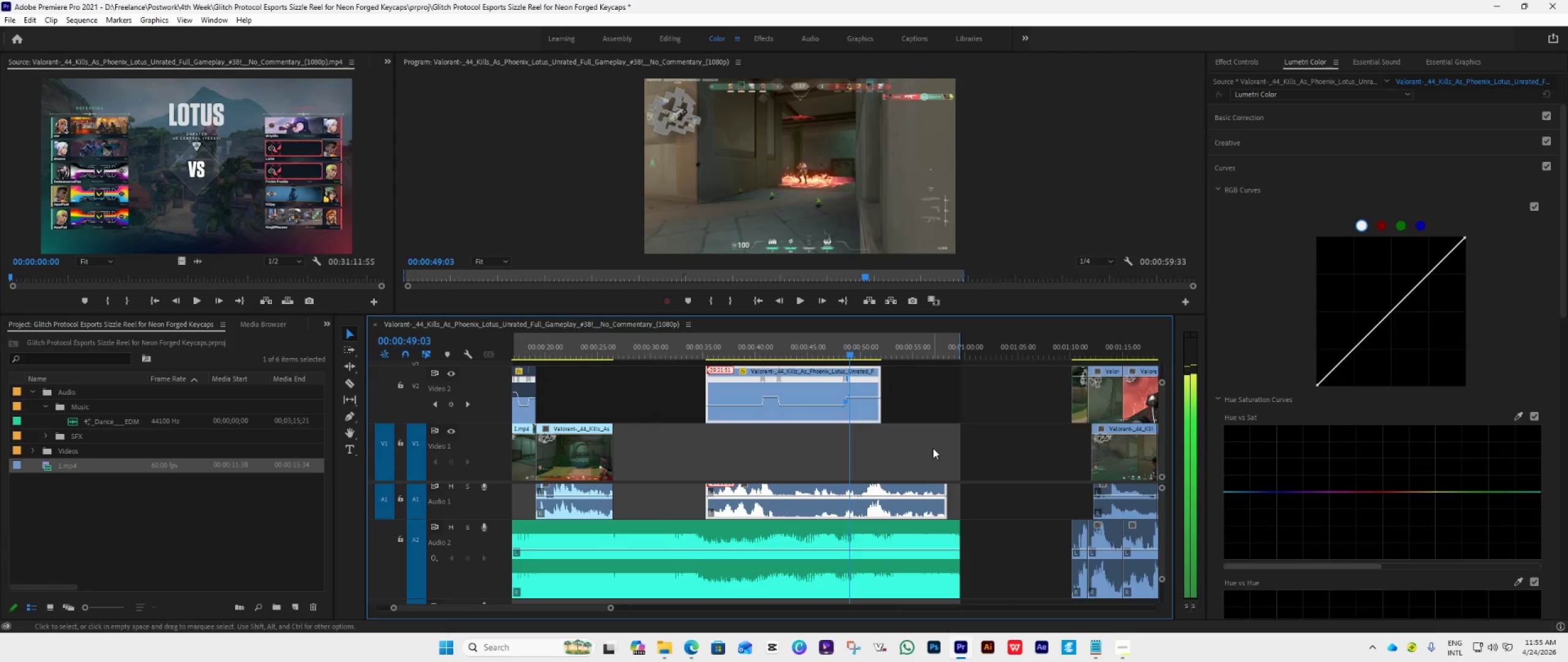 
key(ArrowRight)
 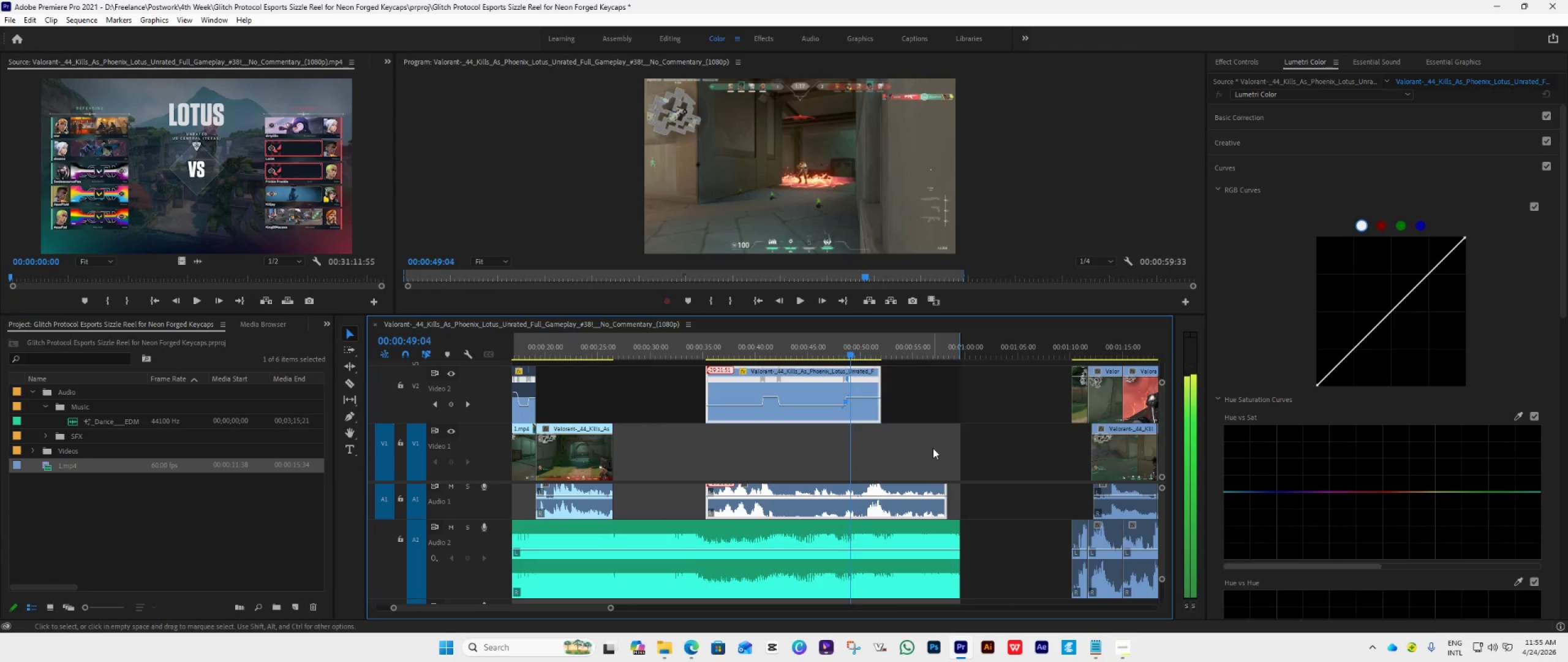 
key(ArrowRight)
 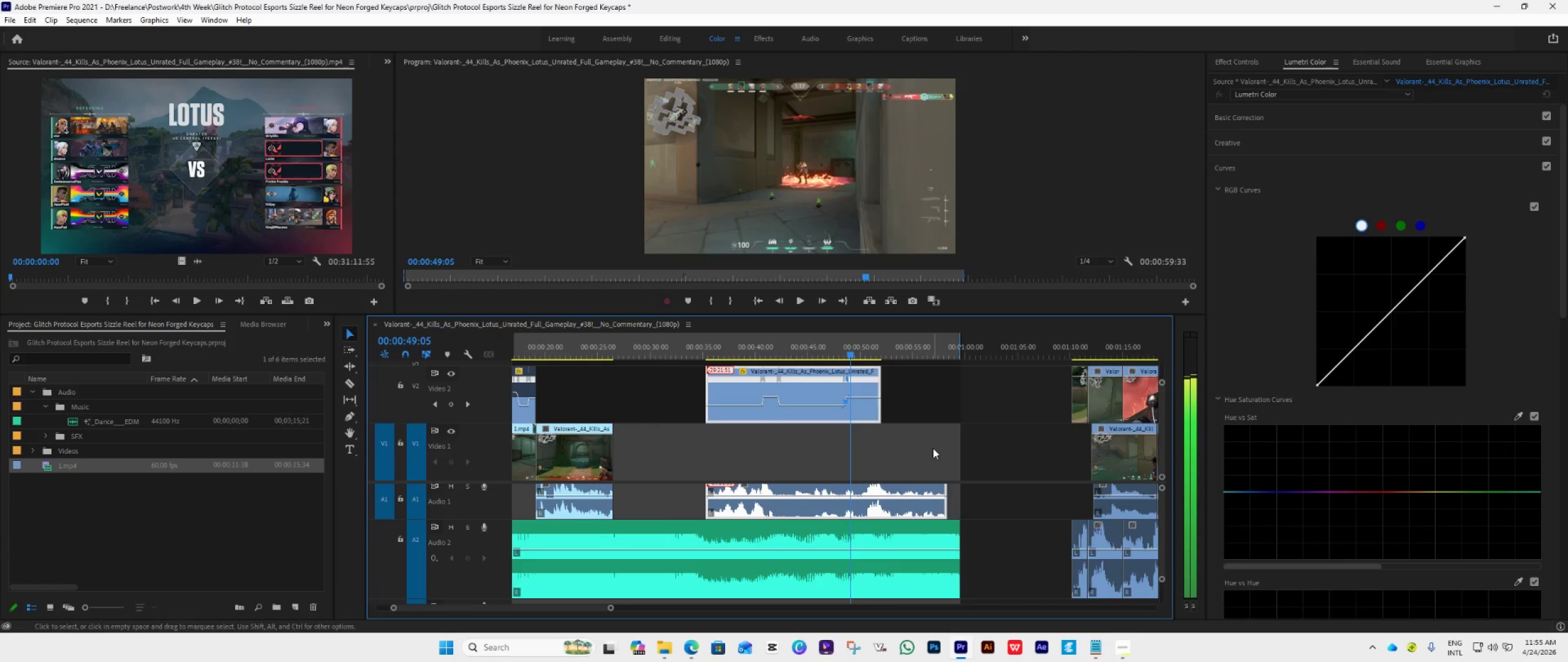 
key(ArrowRight)
 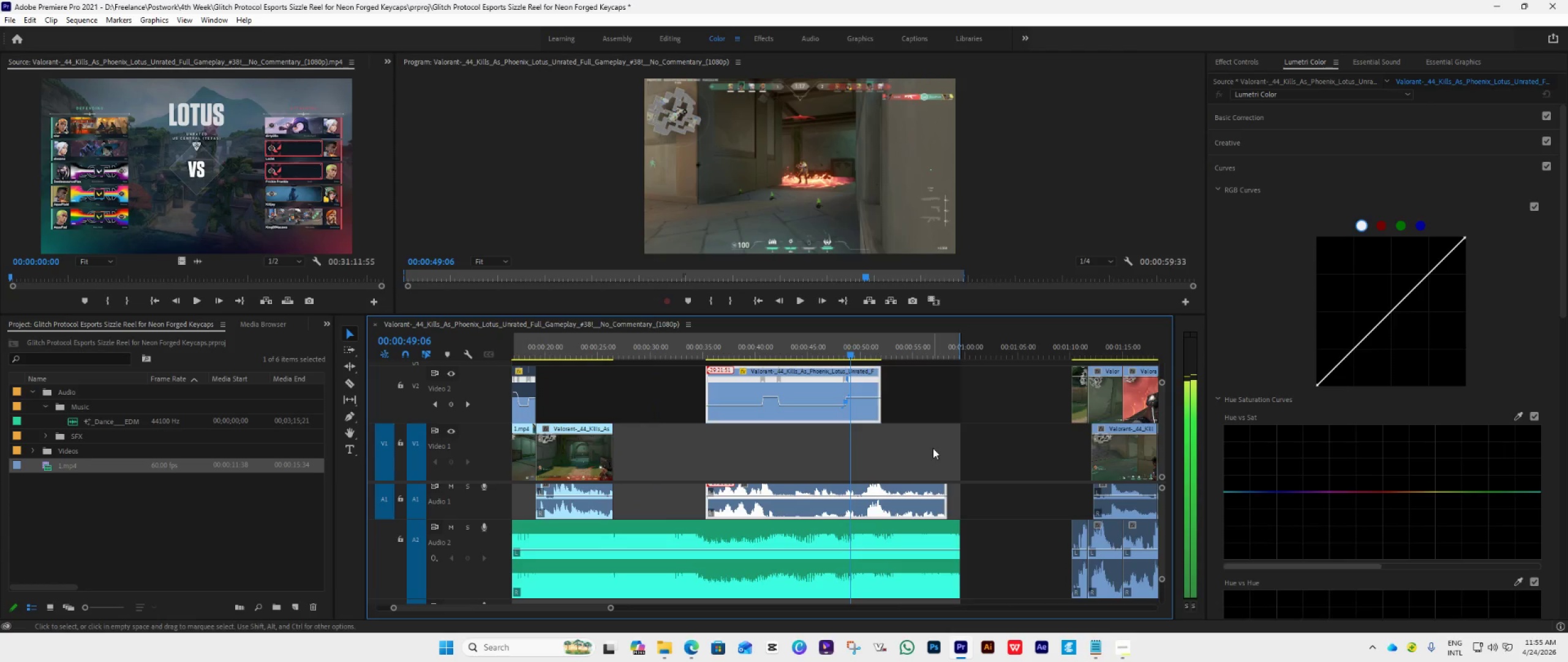 
key(ArrowRight)
 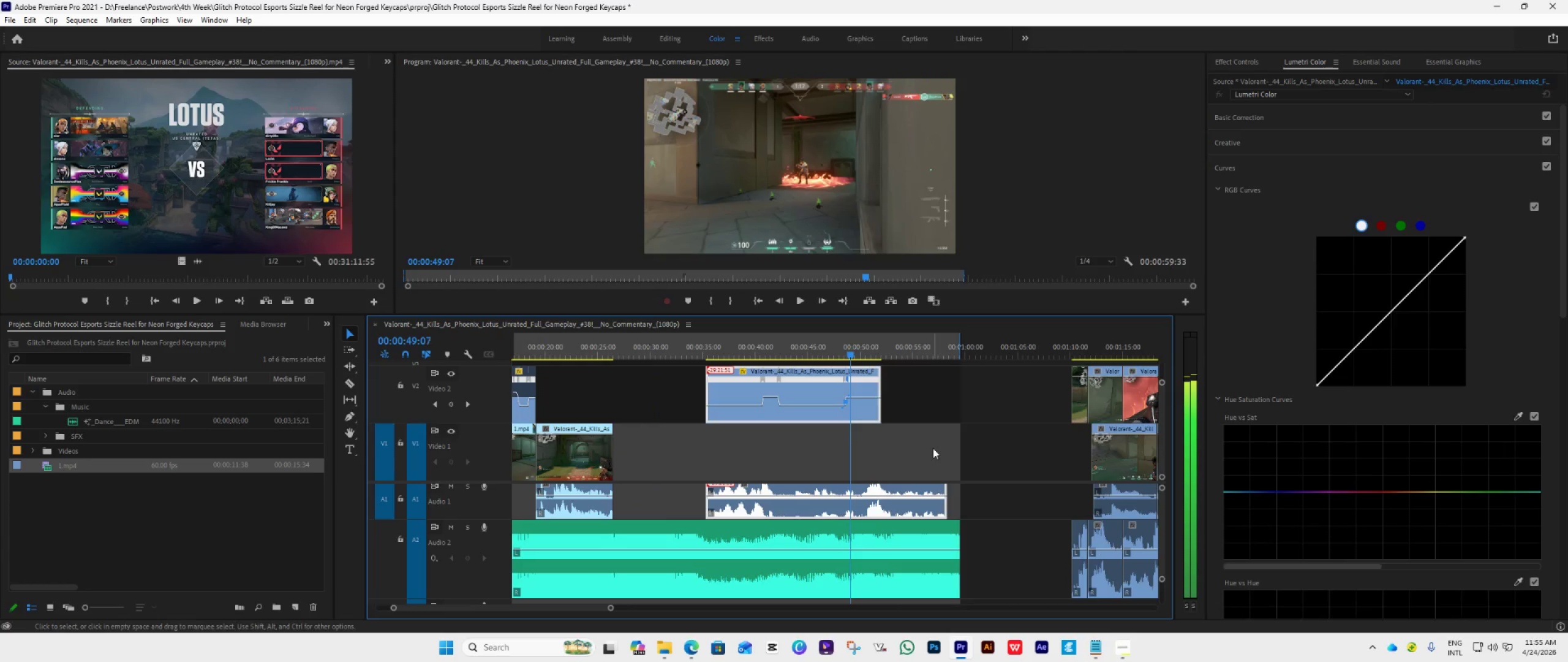 
key(ArrowRight)
 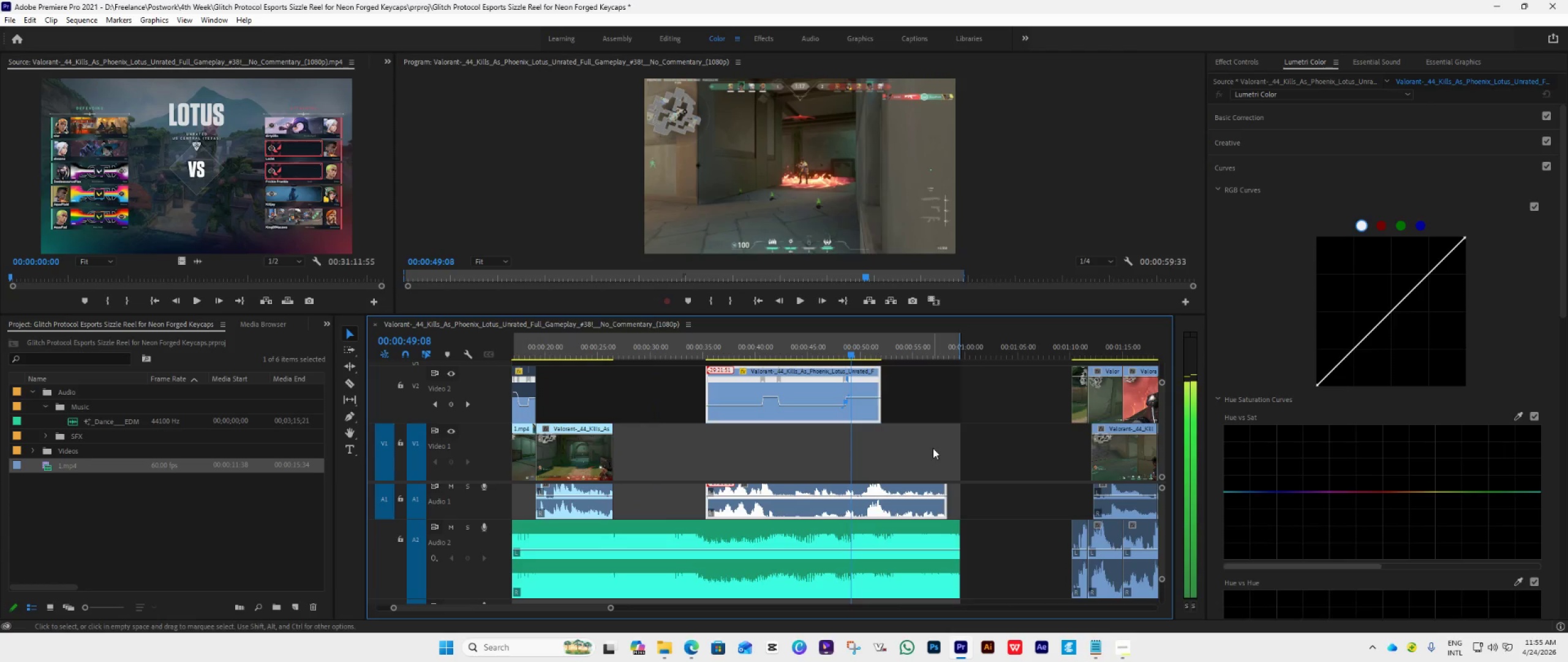 
key(ArrowRight)
 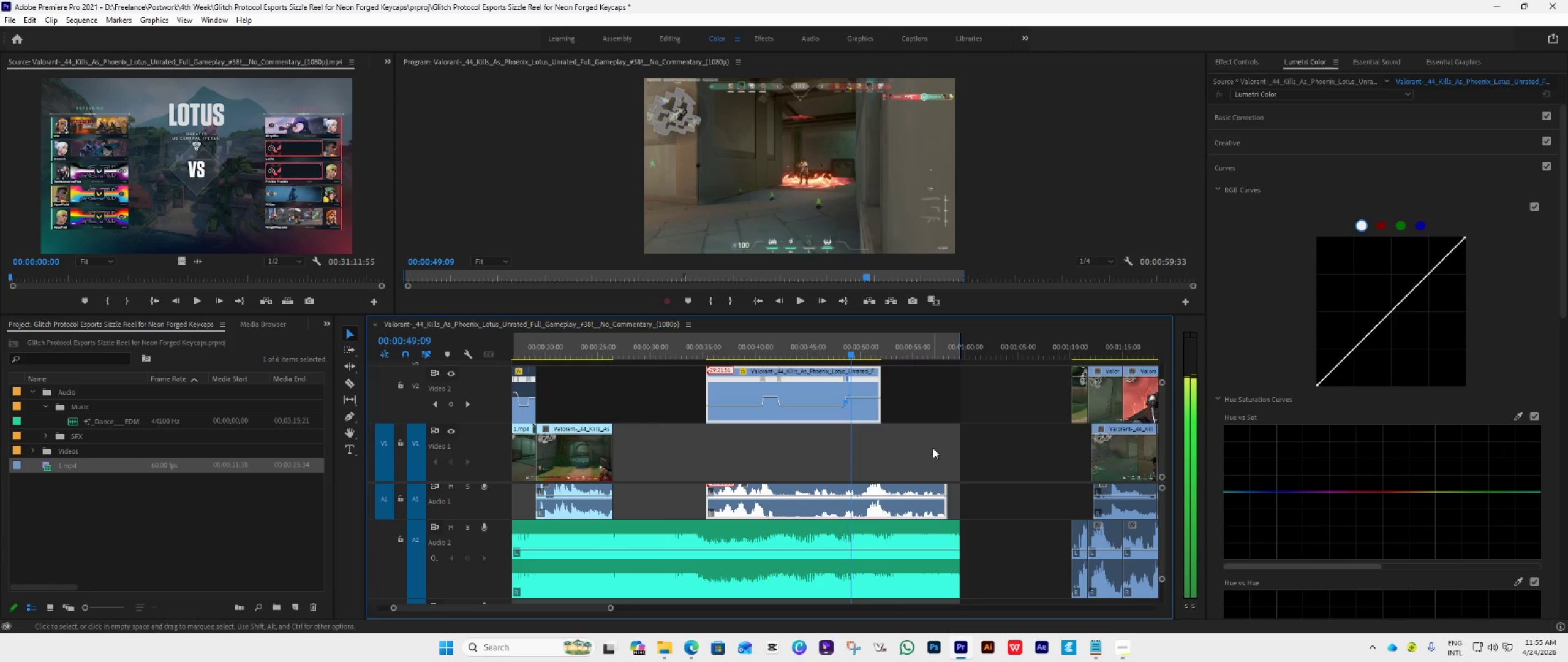 
key(ArrowRight)
 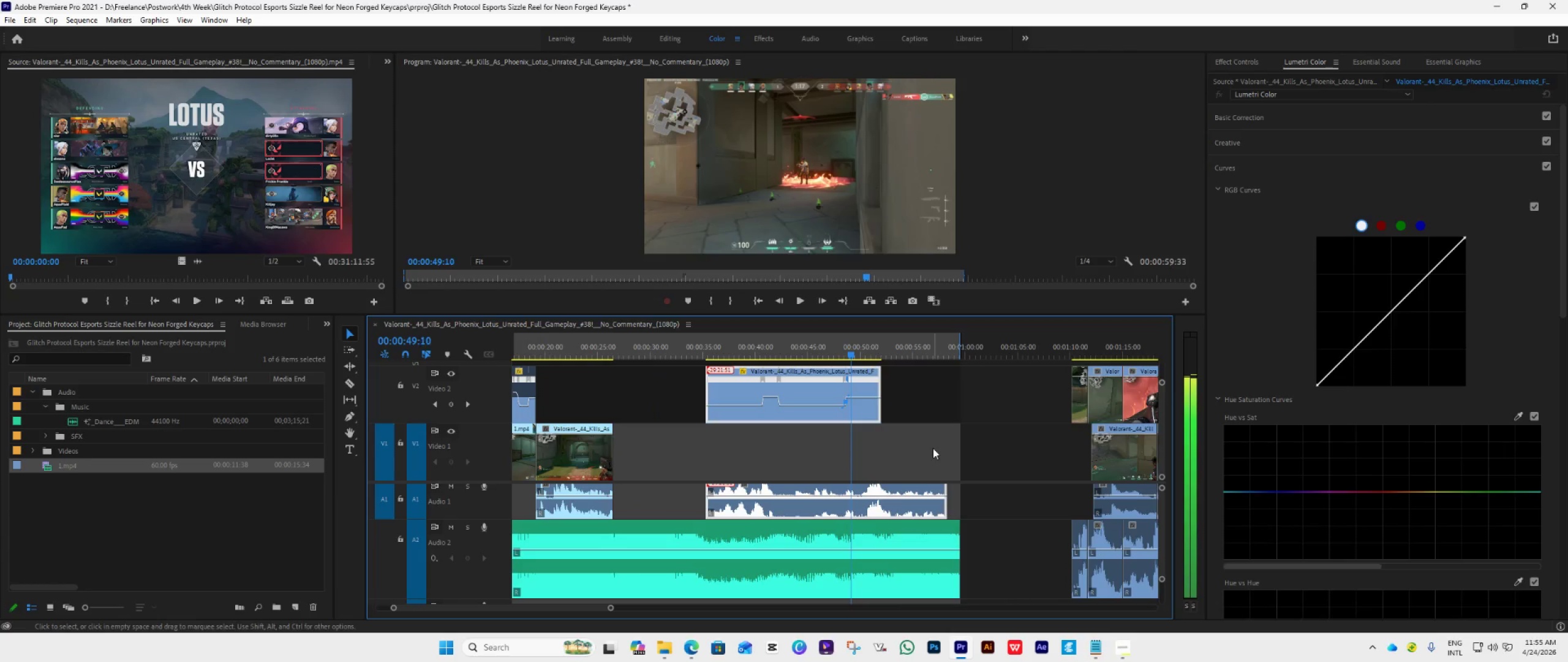 
key(ArrowRight)
 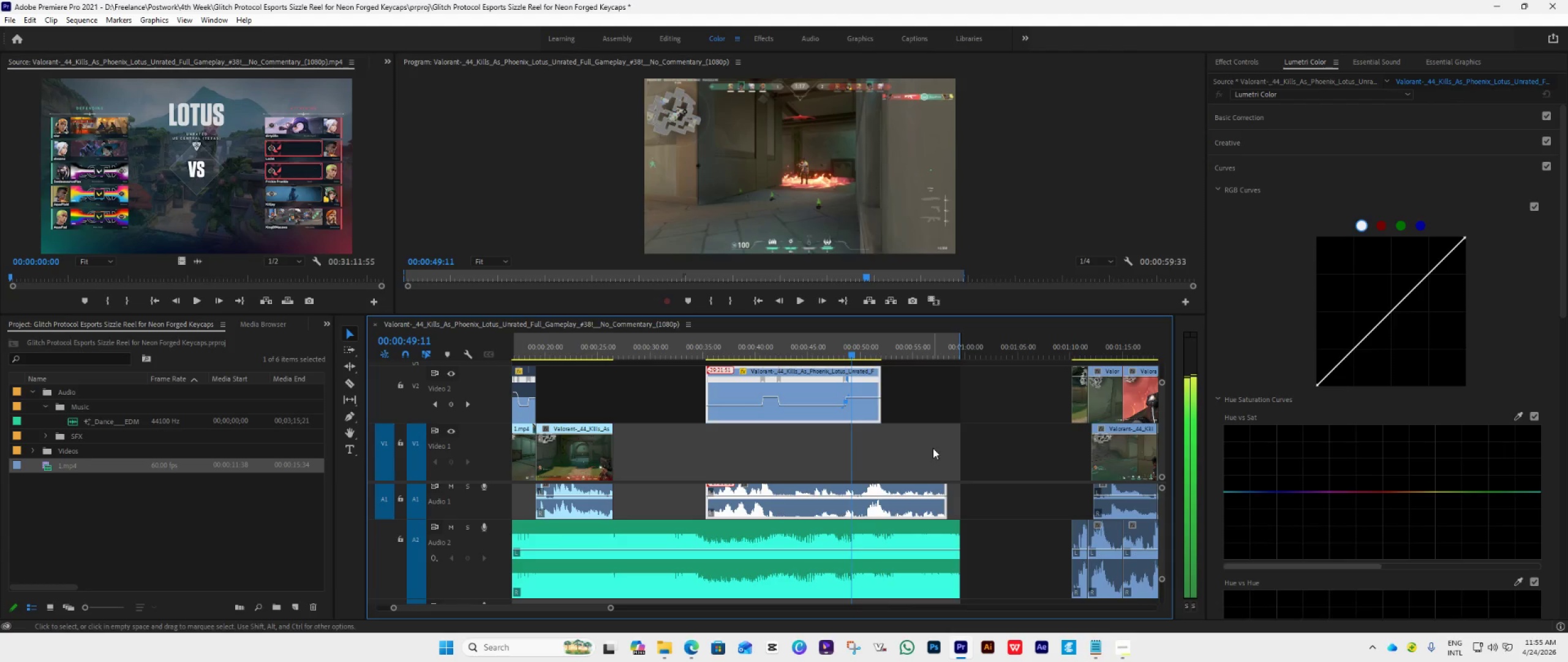 
key(ArrowRight)
 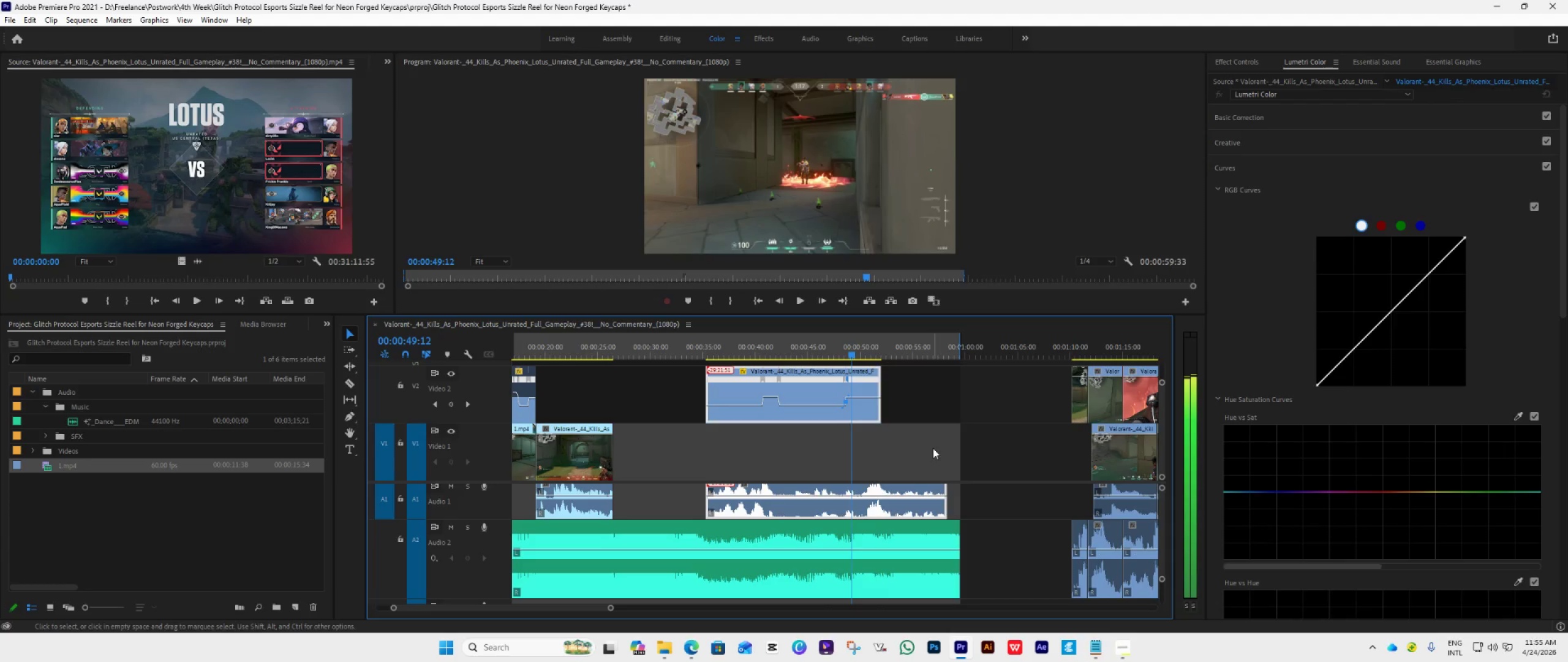 
key(ArrowRight)
 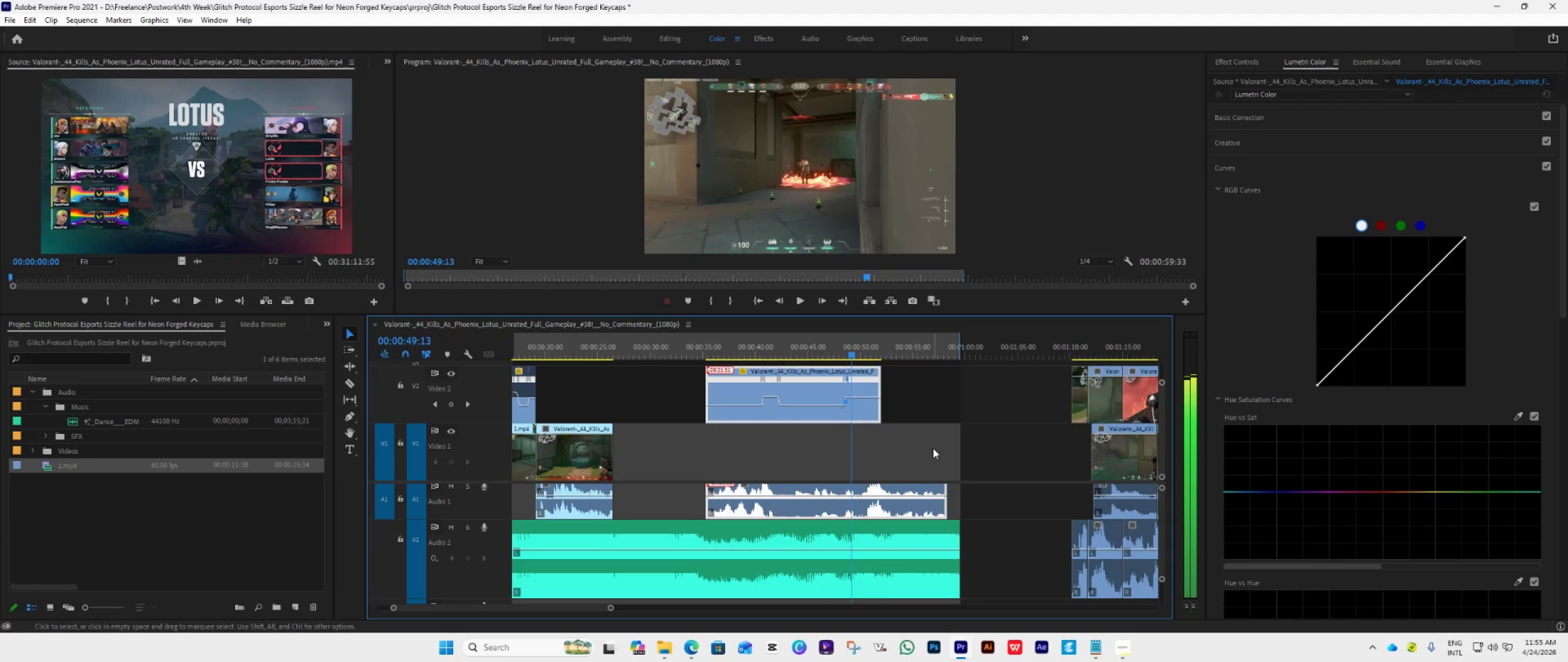 
key(ArrowRight)
 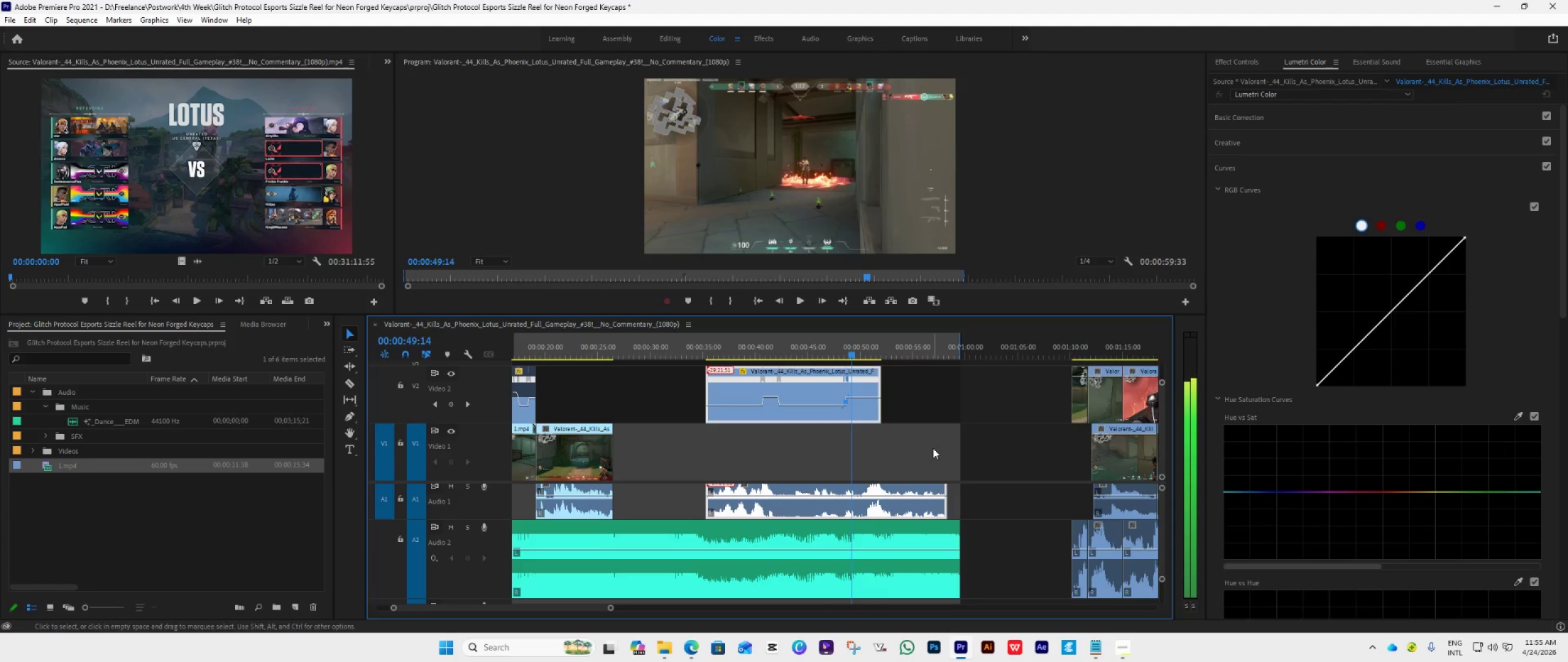 
key(ArrowRight)
 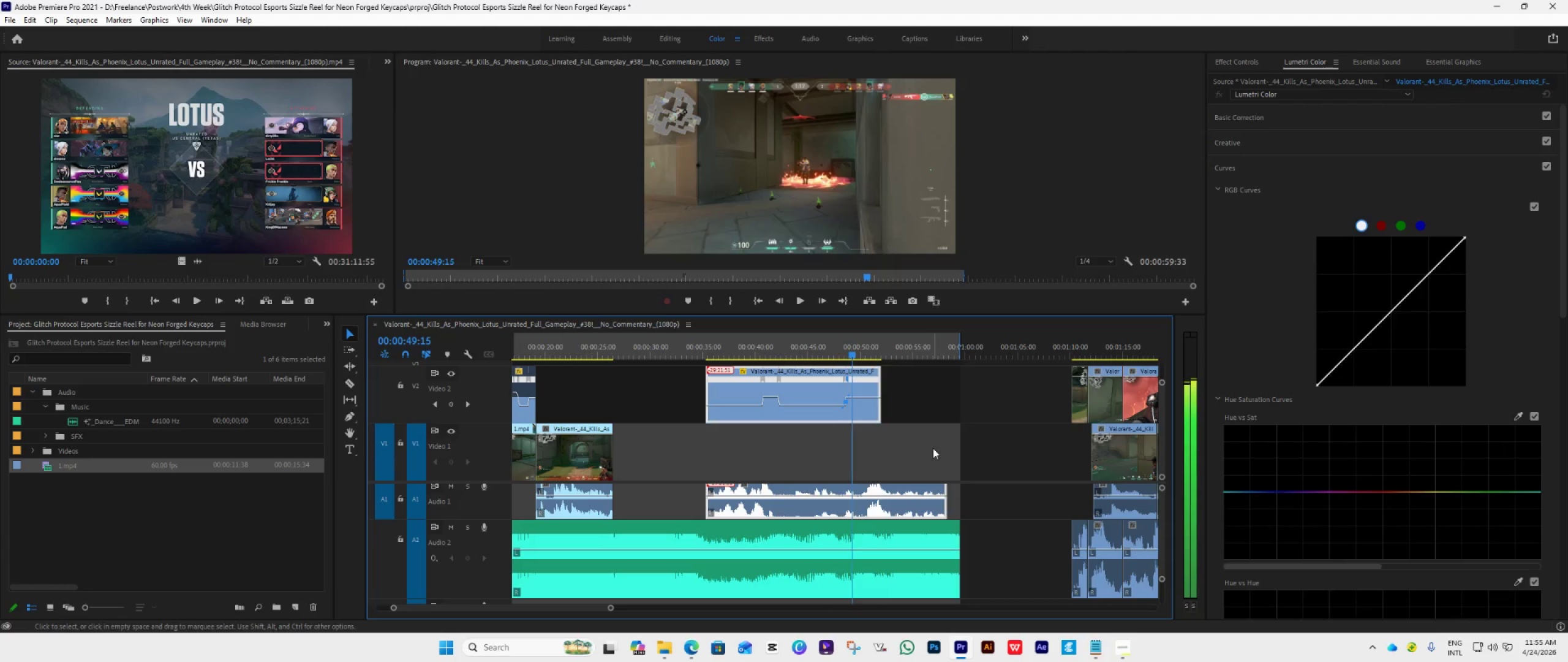 
key(ArrowRight)
 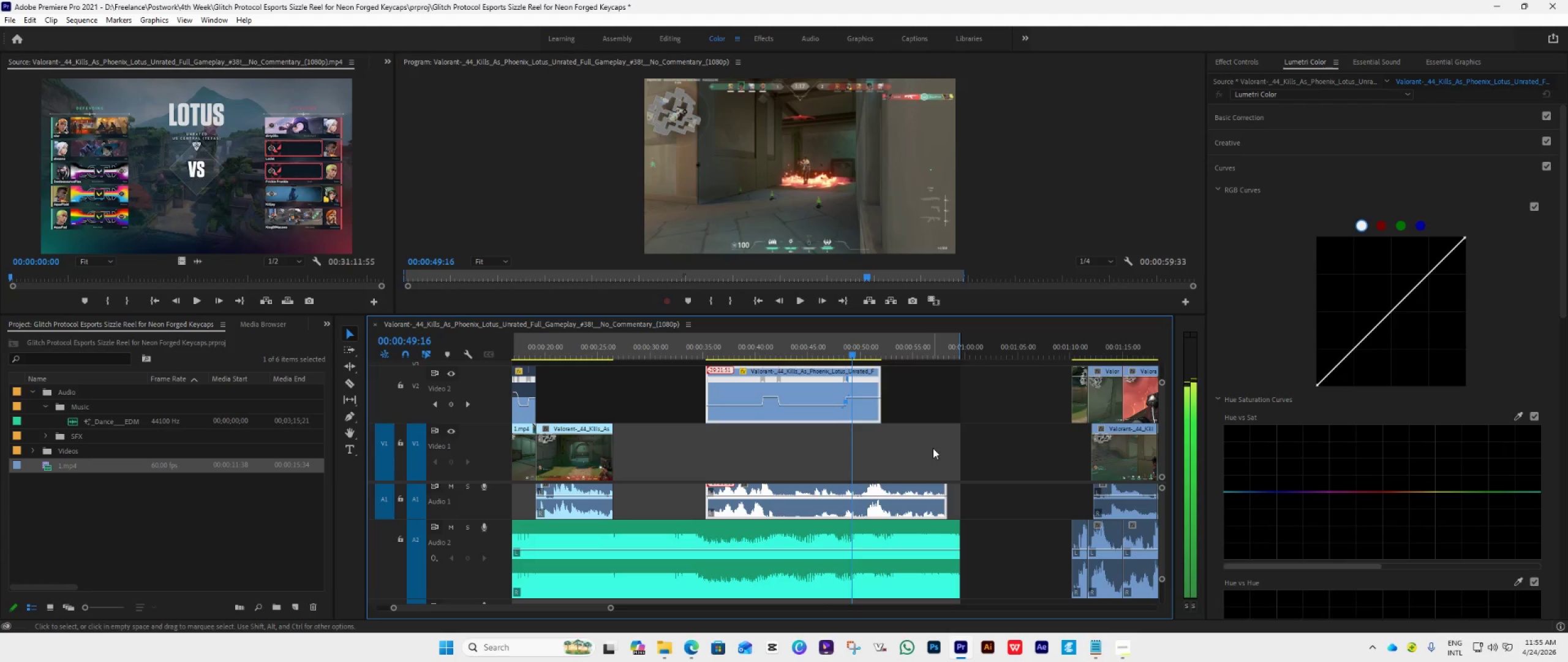 
key(ArrowRight)
 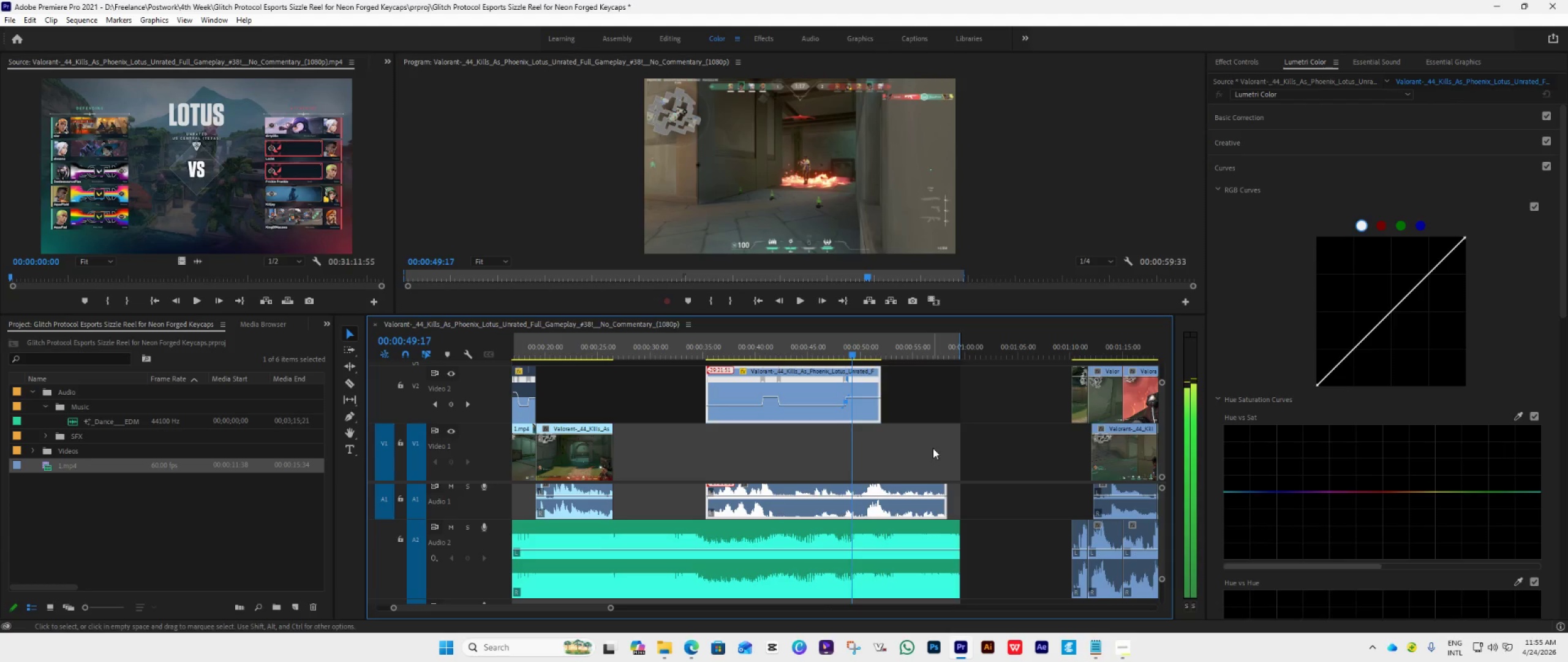 
key(ArrowRight)
 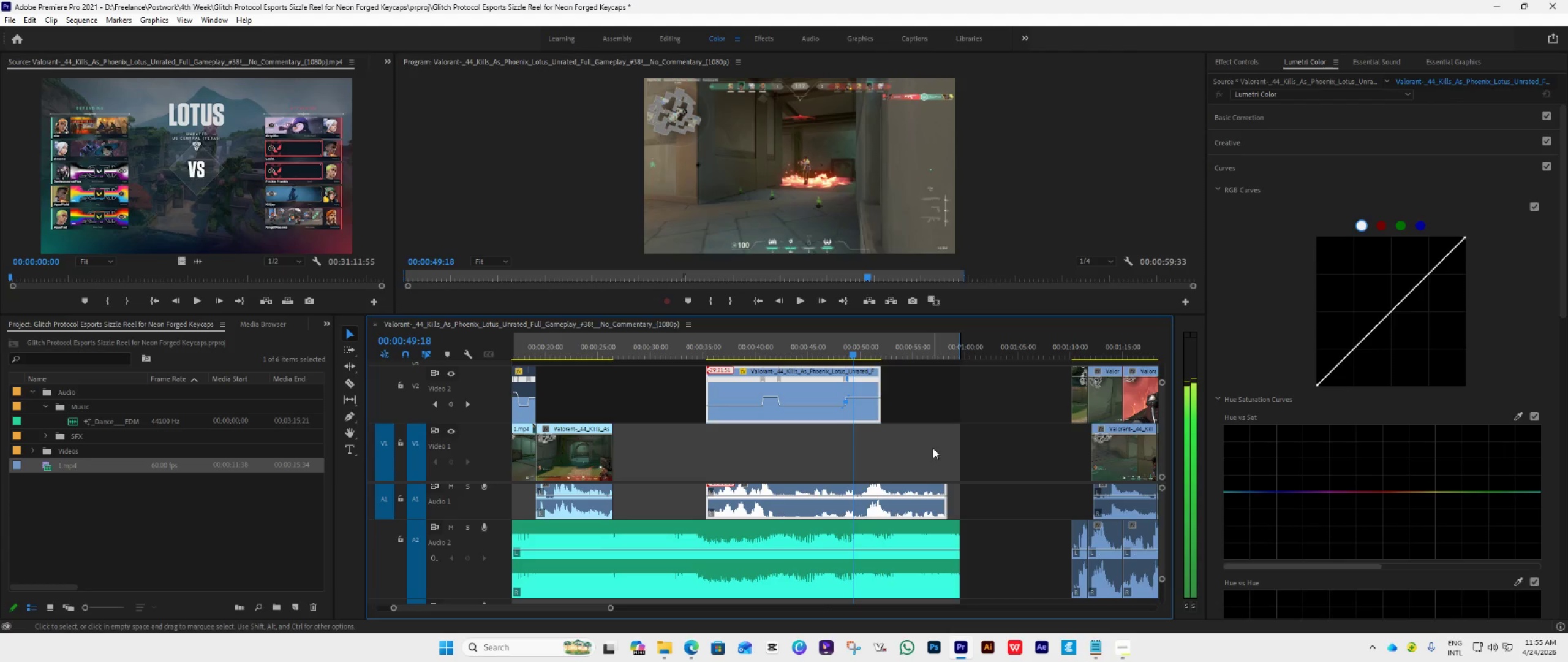 
key(ArrowRight)
 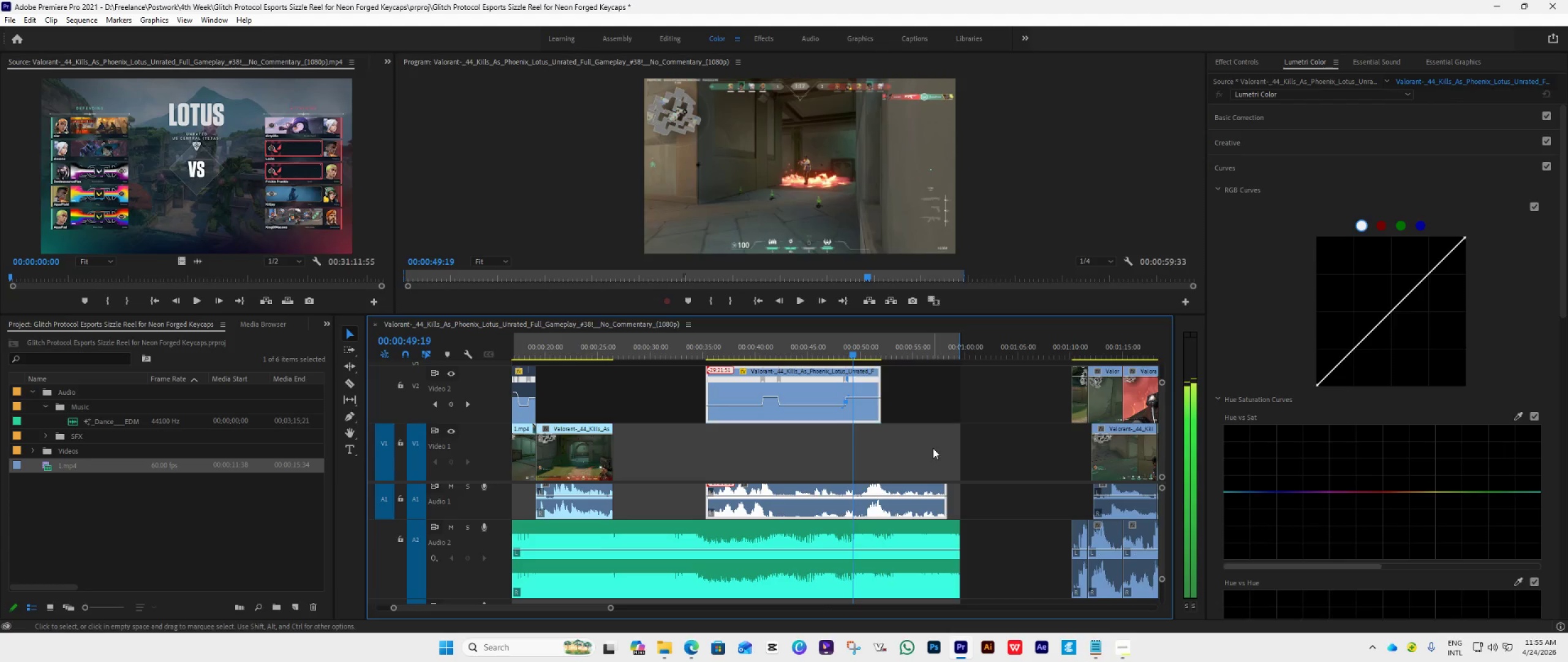 
key(ArrowRight)
 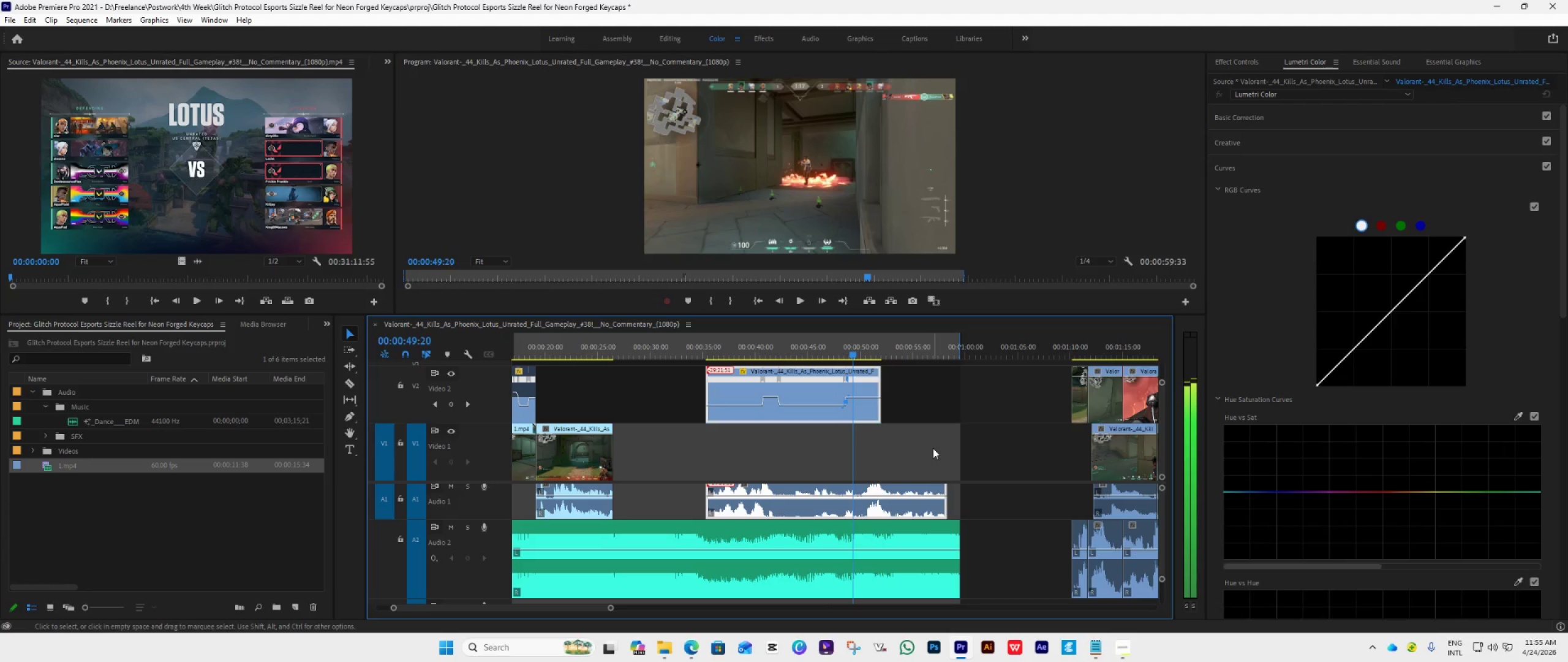 
key(ArrowRight)
 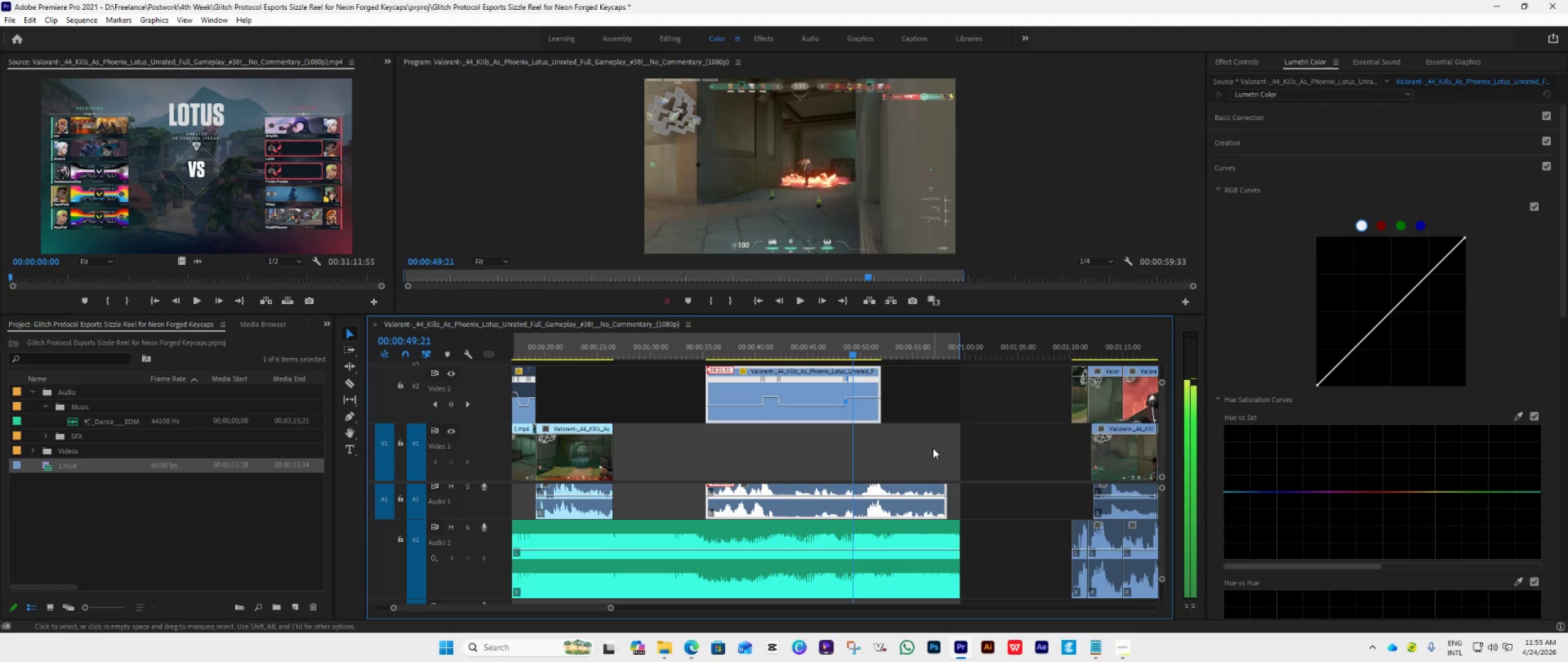 
key(ArrowRight)
 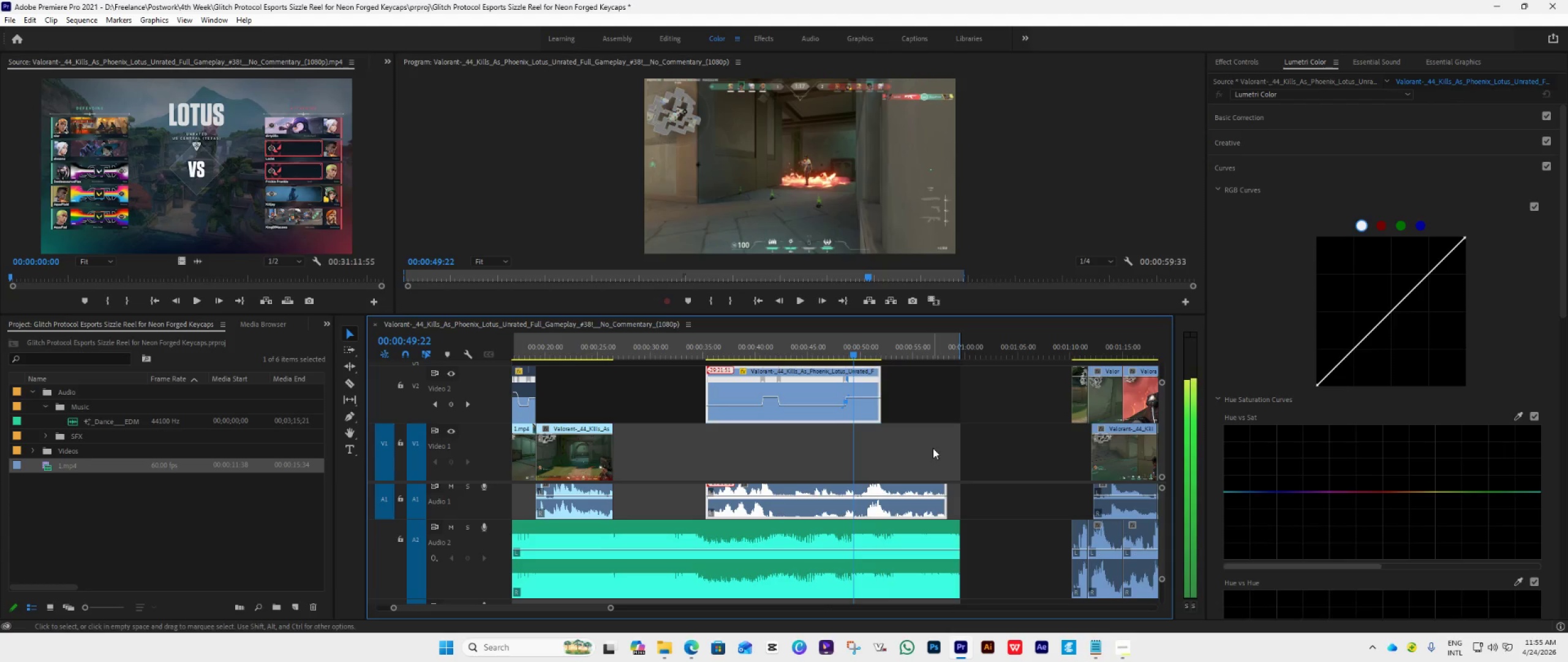 
key(ArrowRight)
 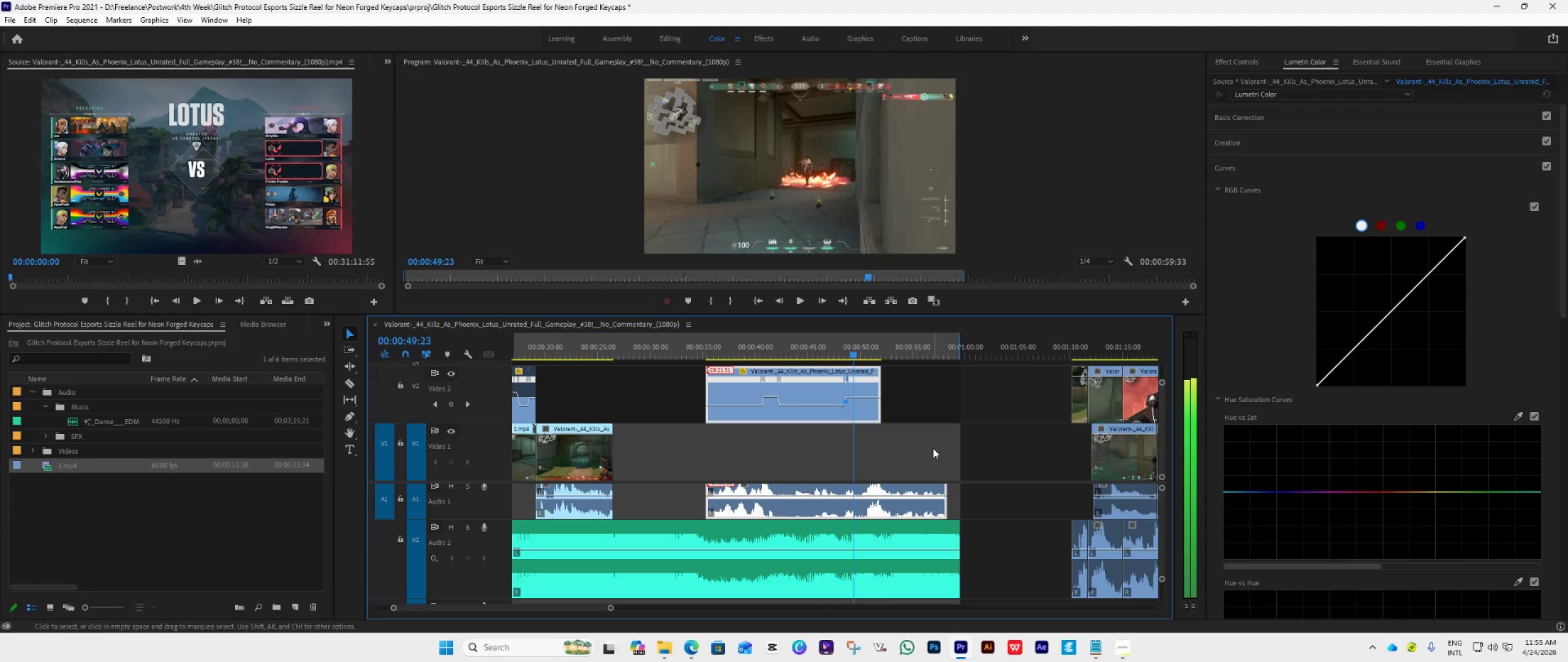 
key(ArrowRight)
 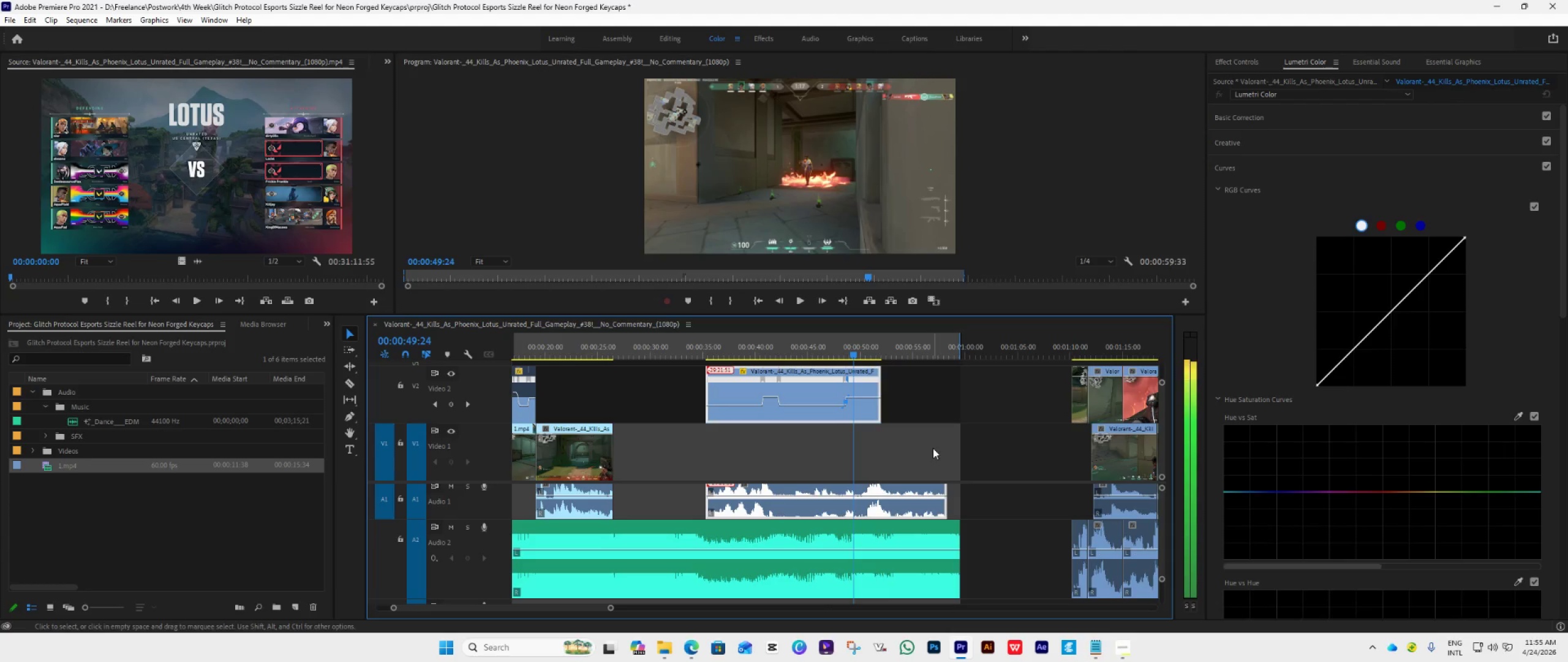 
key(ArrowRight)
 